 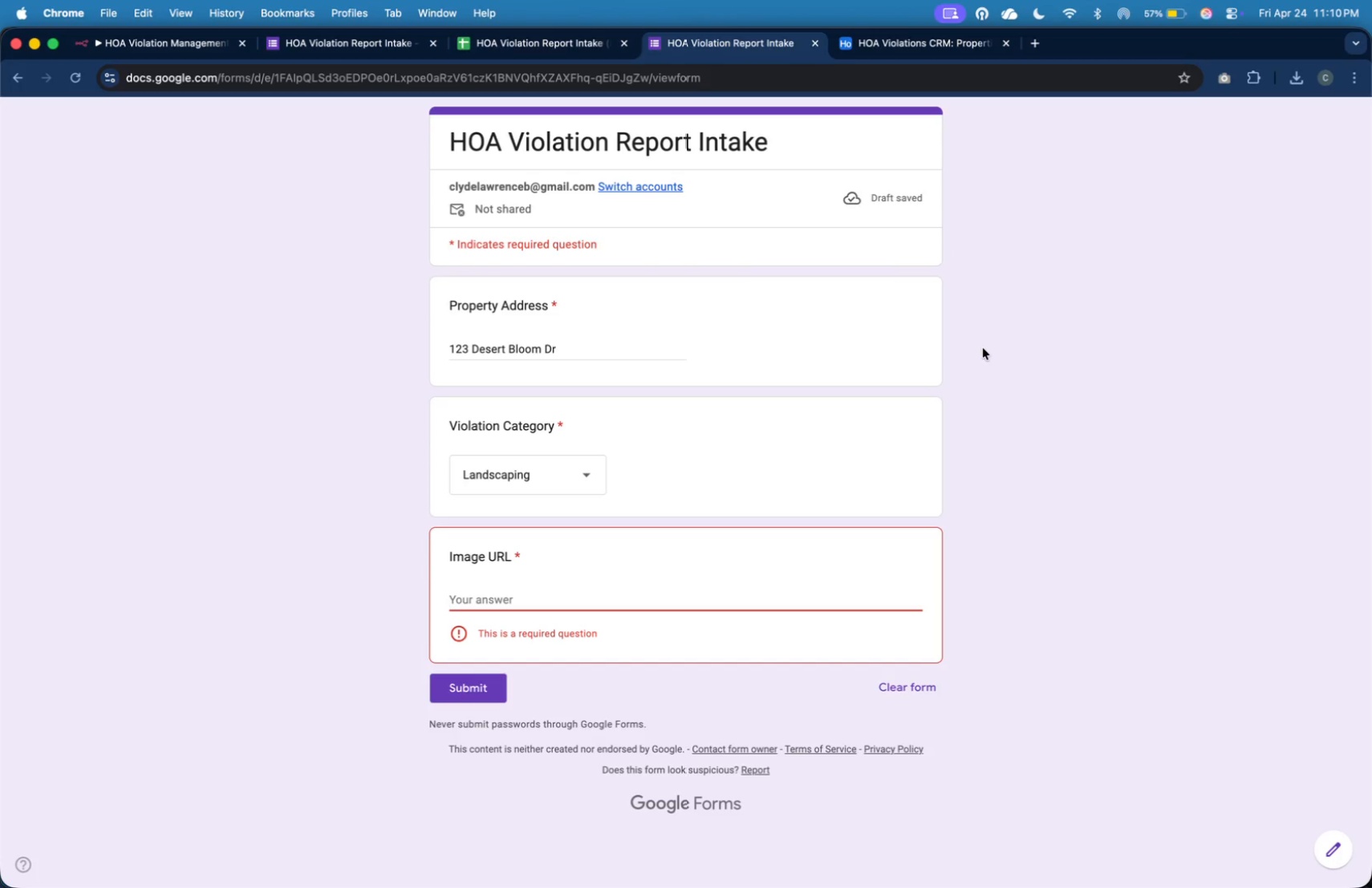 
key(Meta+Shift+4)
 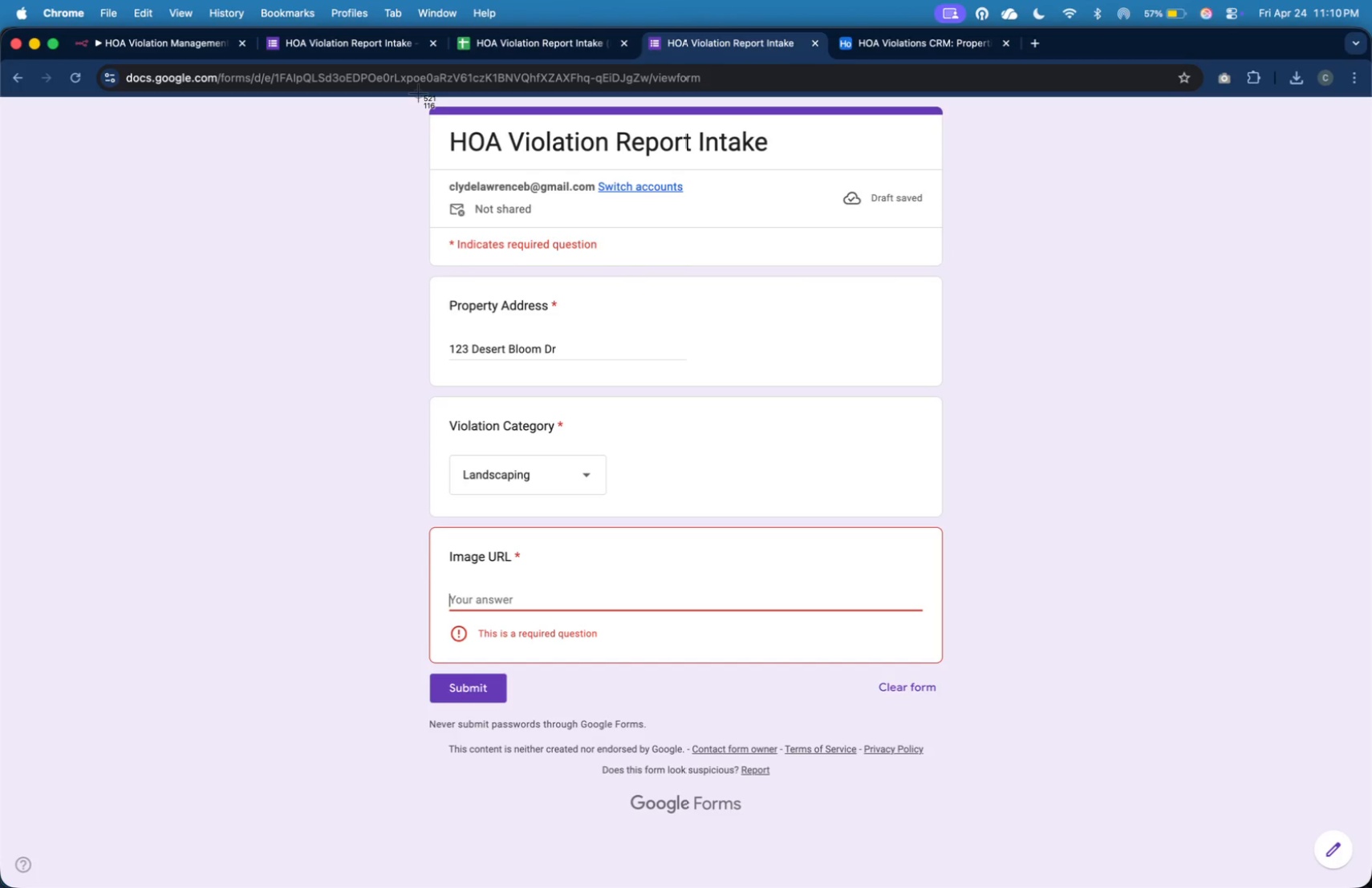 
left_click_drag(start_coordinate=[418, 93], to_coordinate=[1021, 789])
 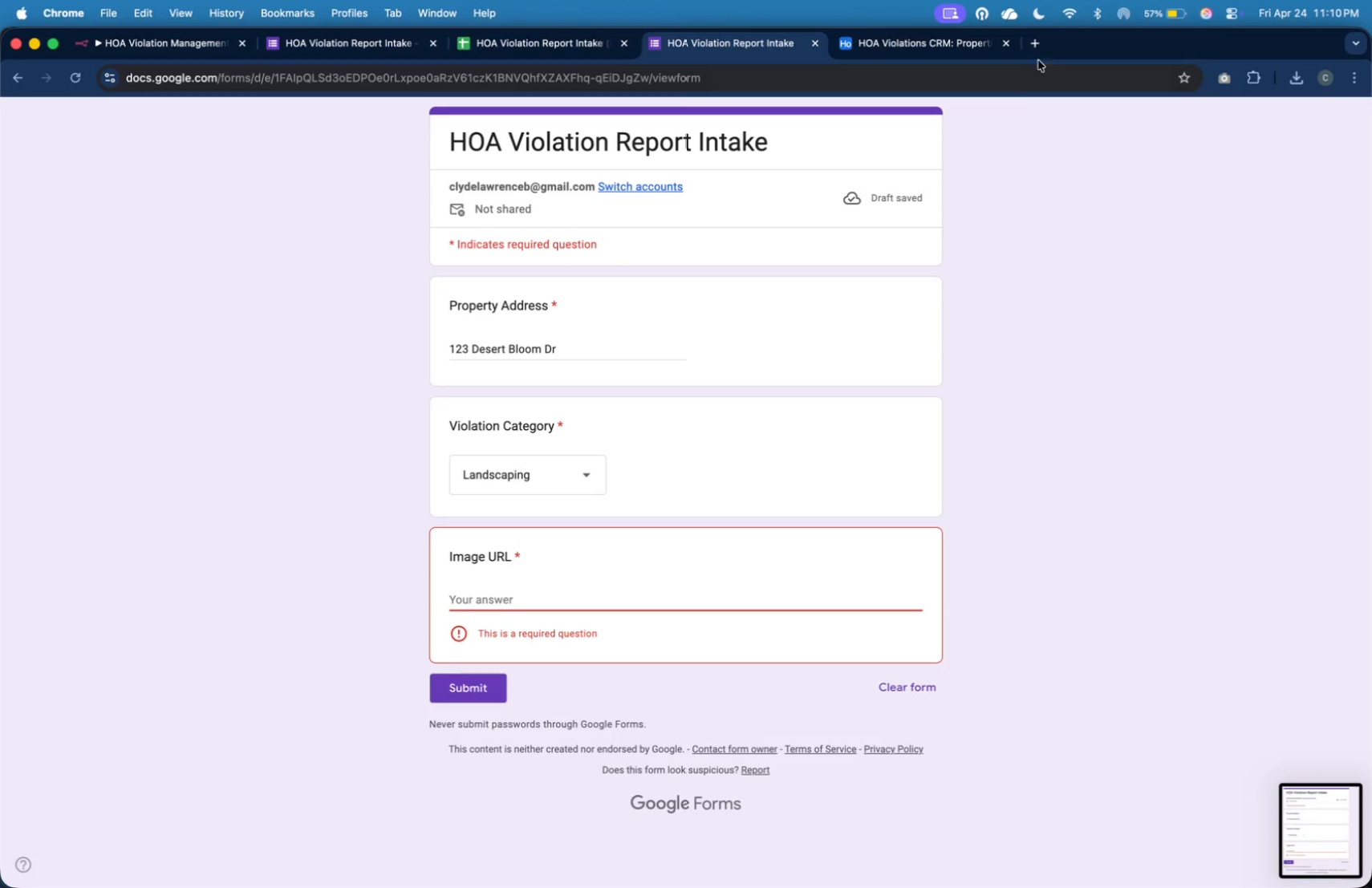 
left_click([1040, 45])
 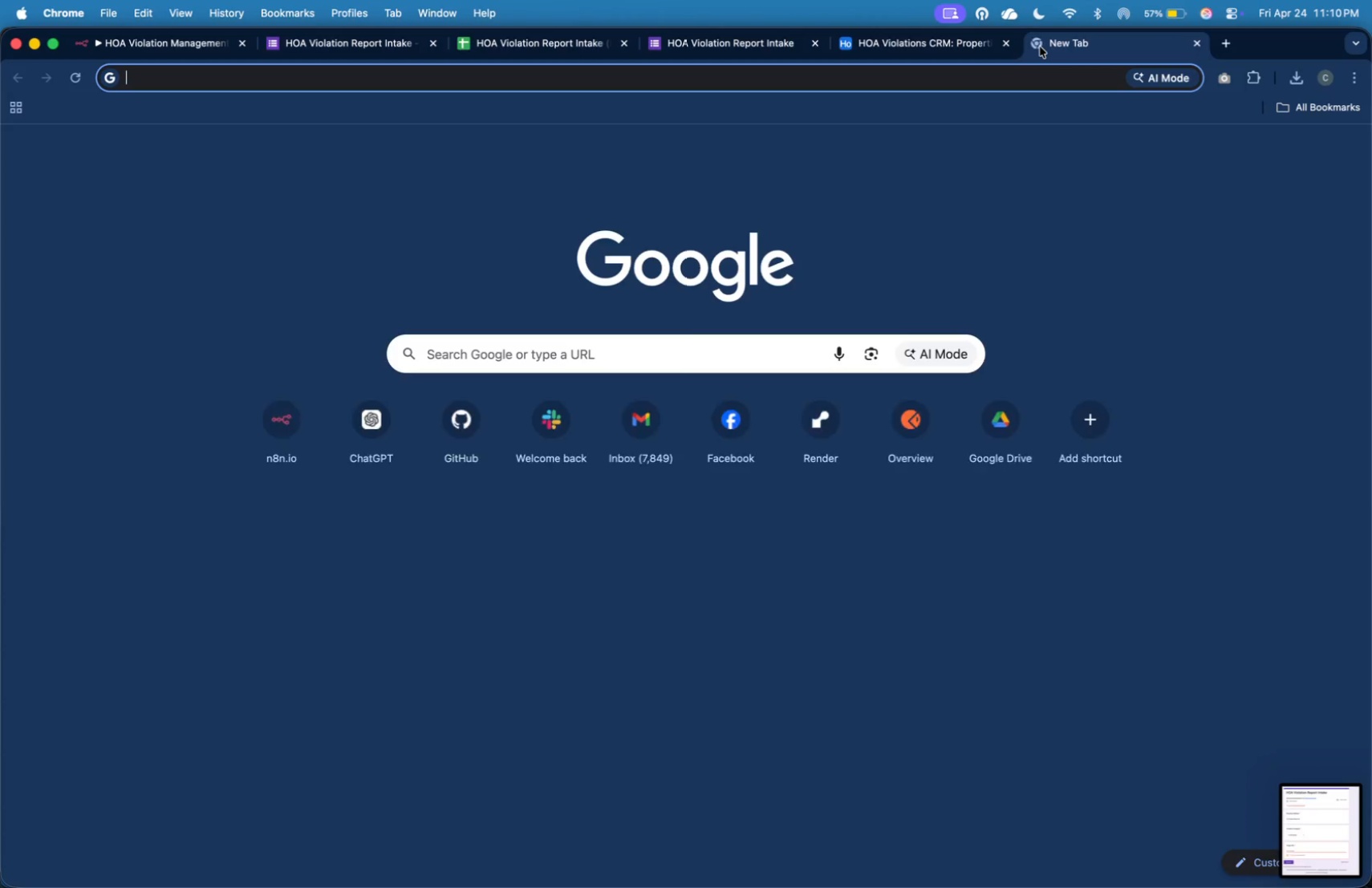 
type(dr)
 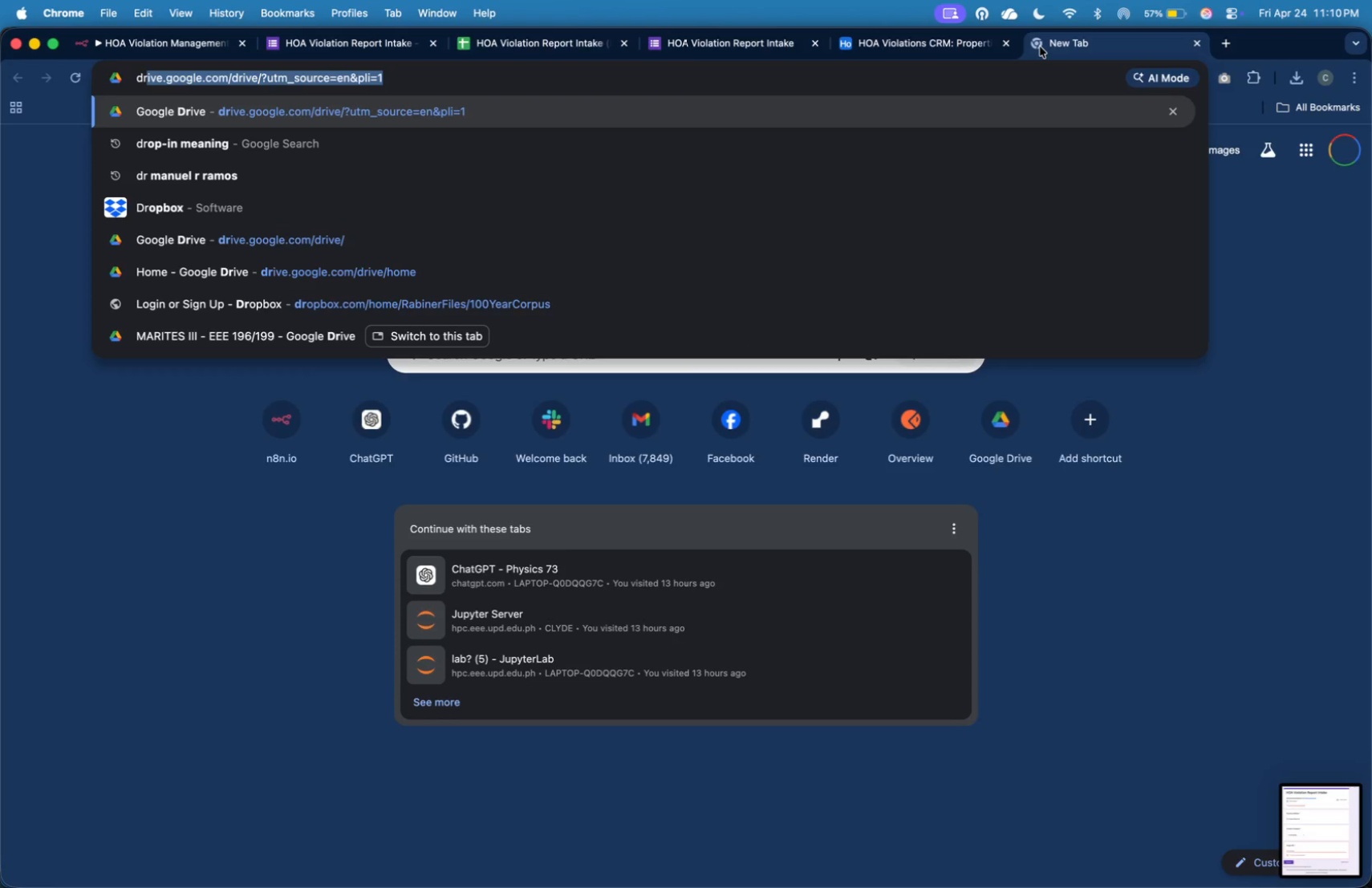 
key(Enter)
 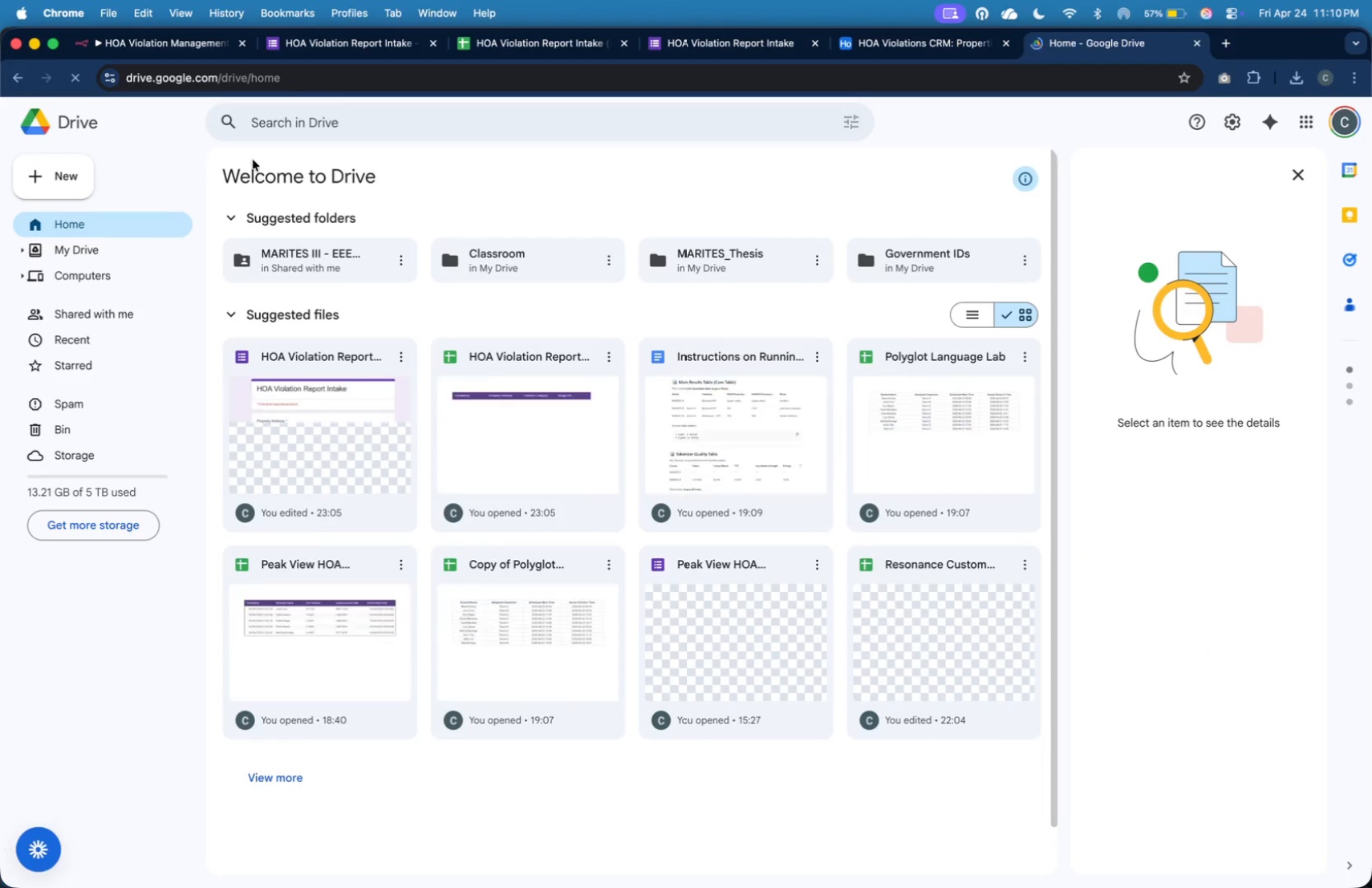 
wait(5.92)
 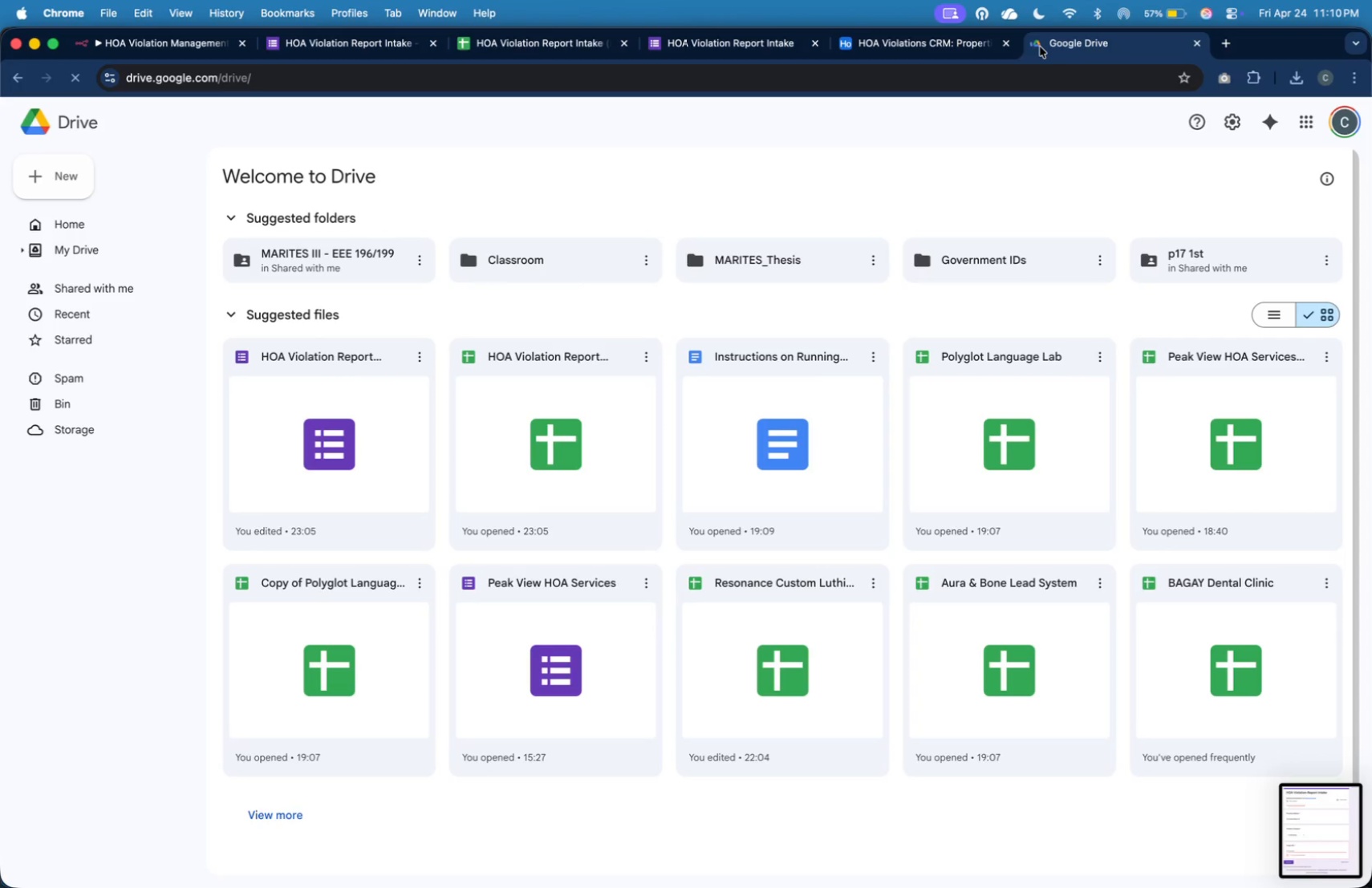 
left_click([77, 176])
 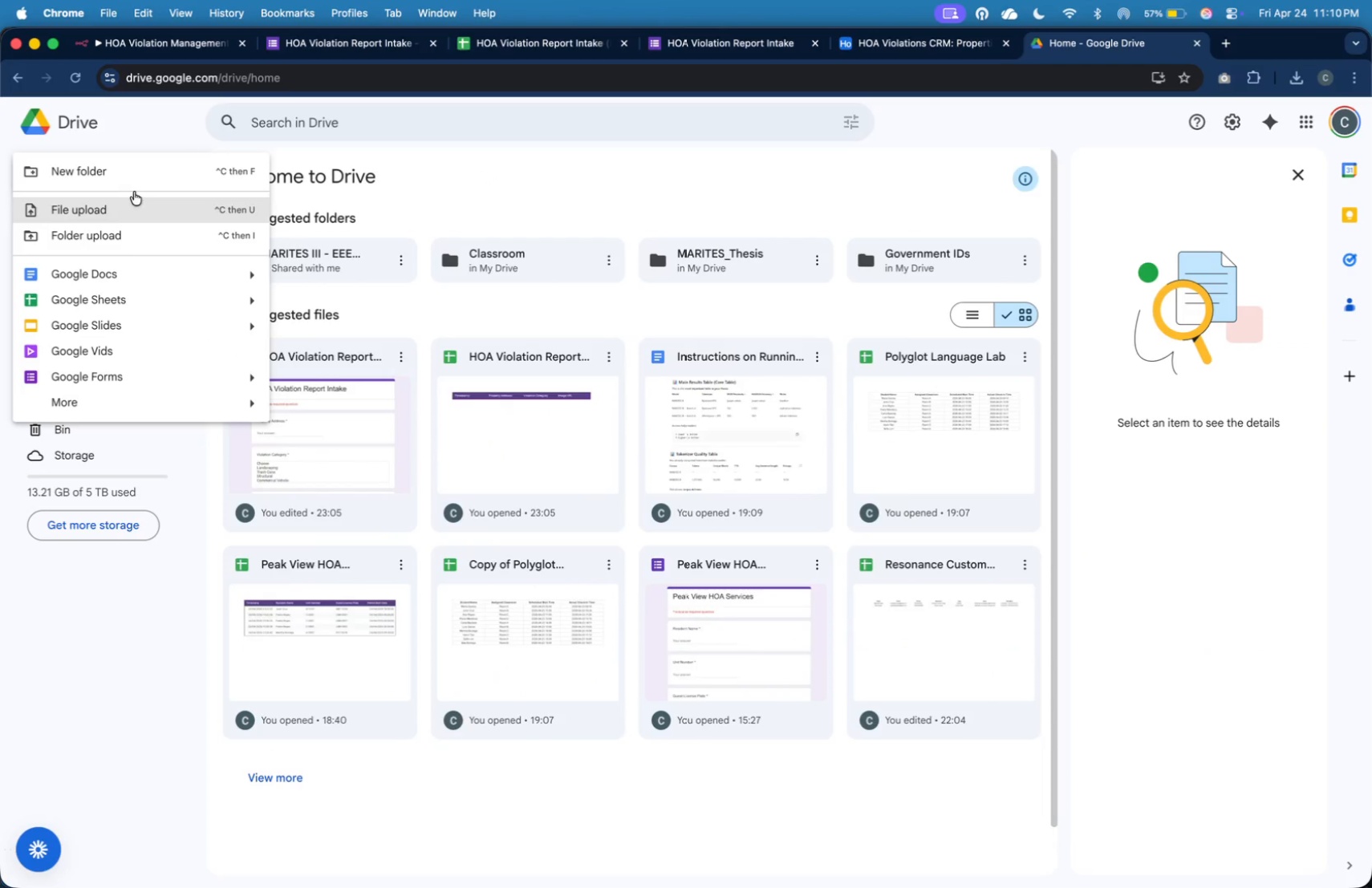 
left_click([140, 205])
 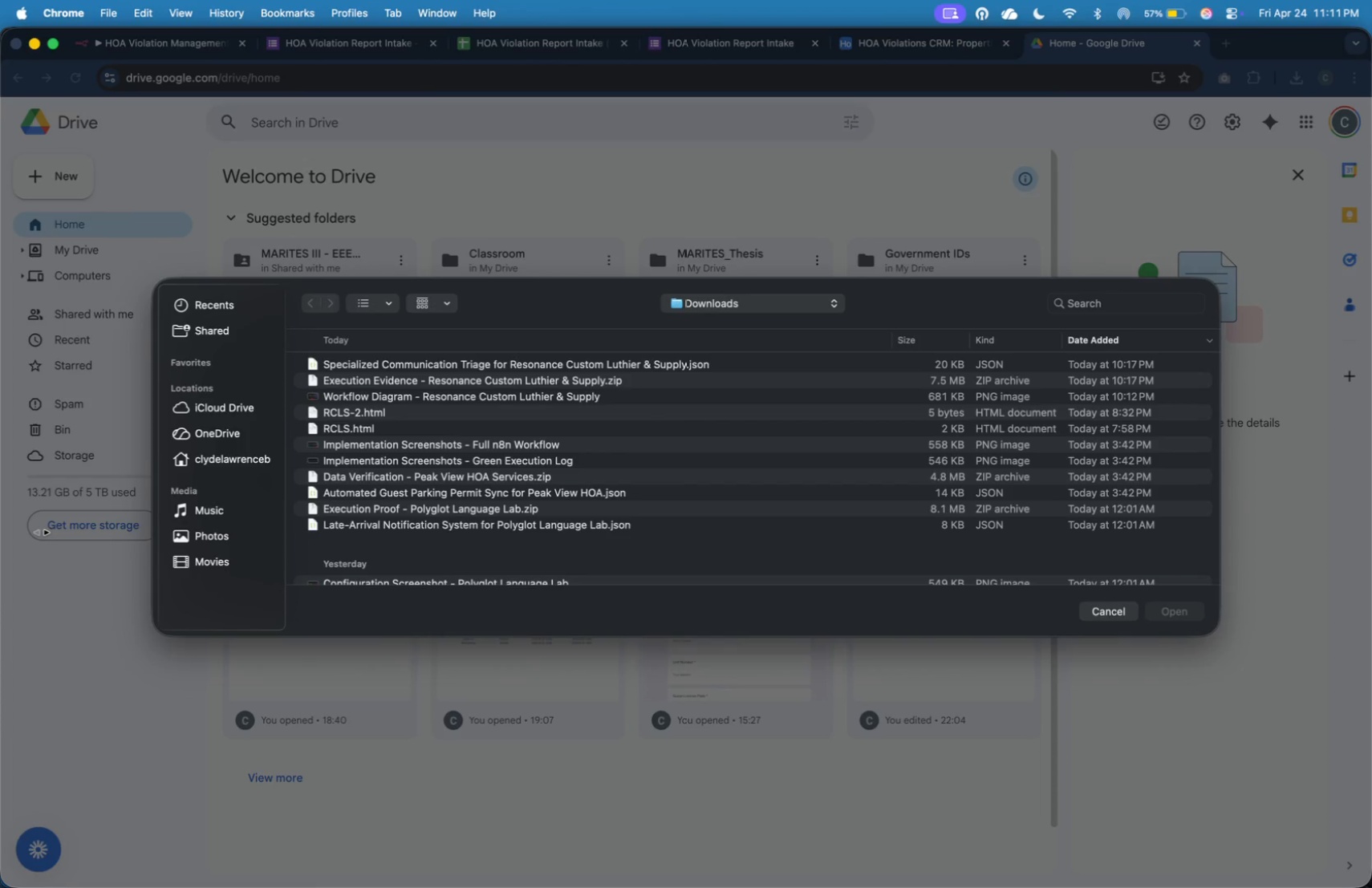 
wait(5.0)
 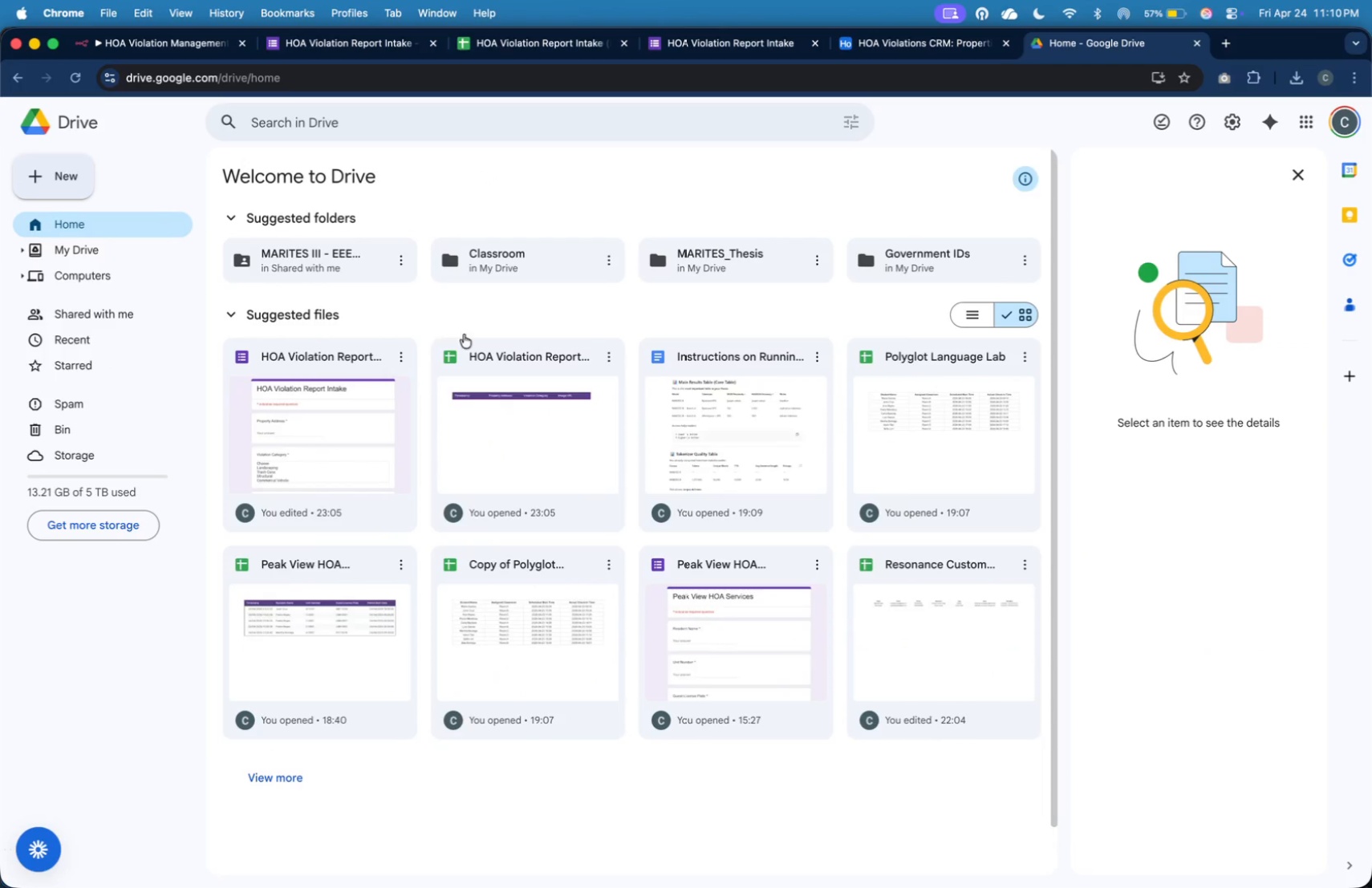 
mouse_move([262, 451])
 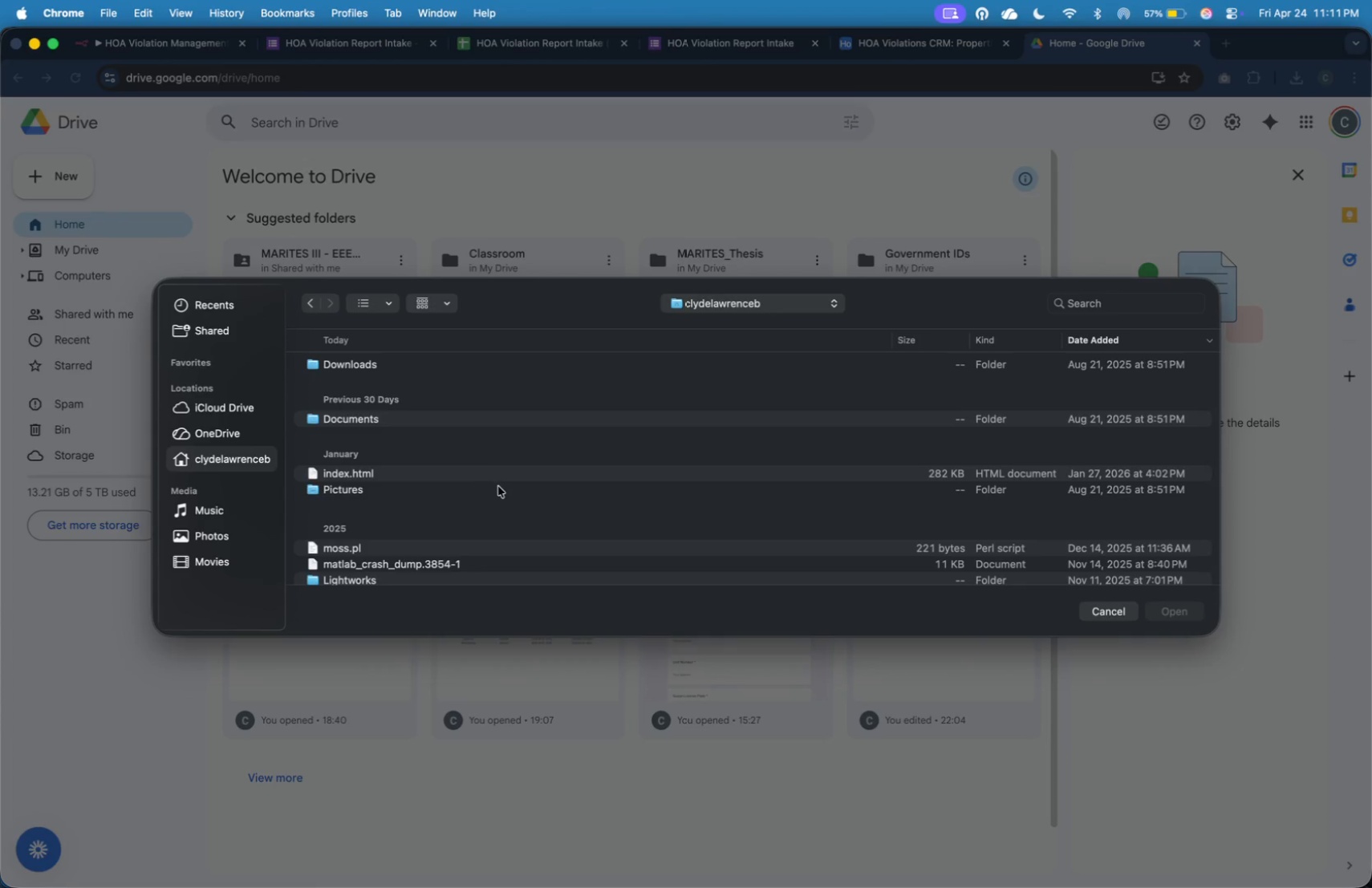 
double_click([497, 490])
 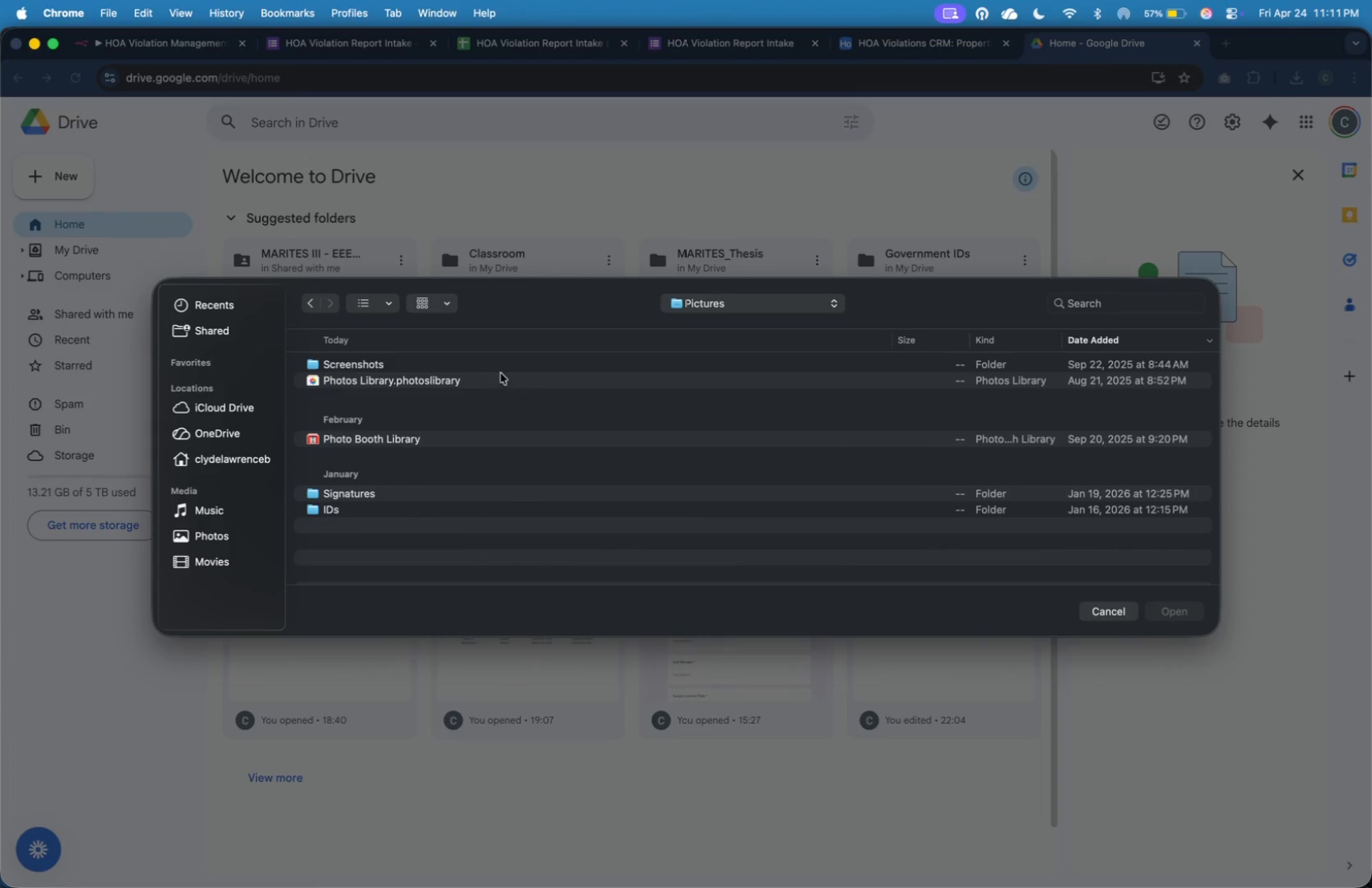 
double_click([502, 366])
 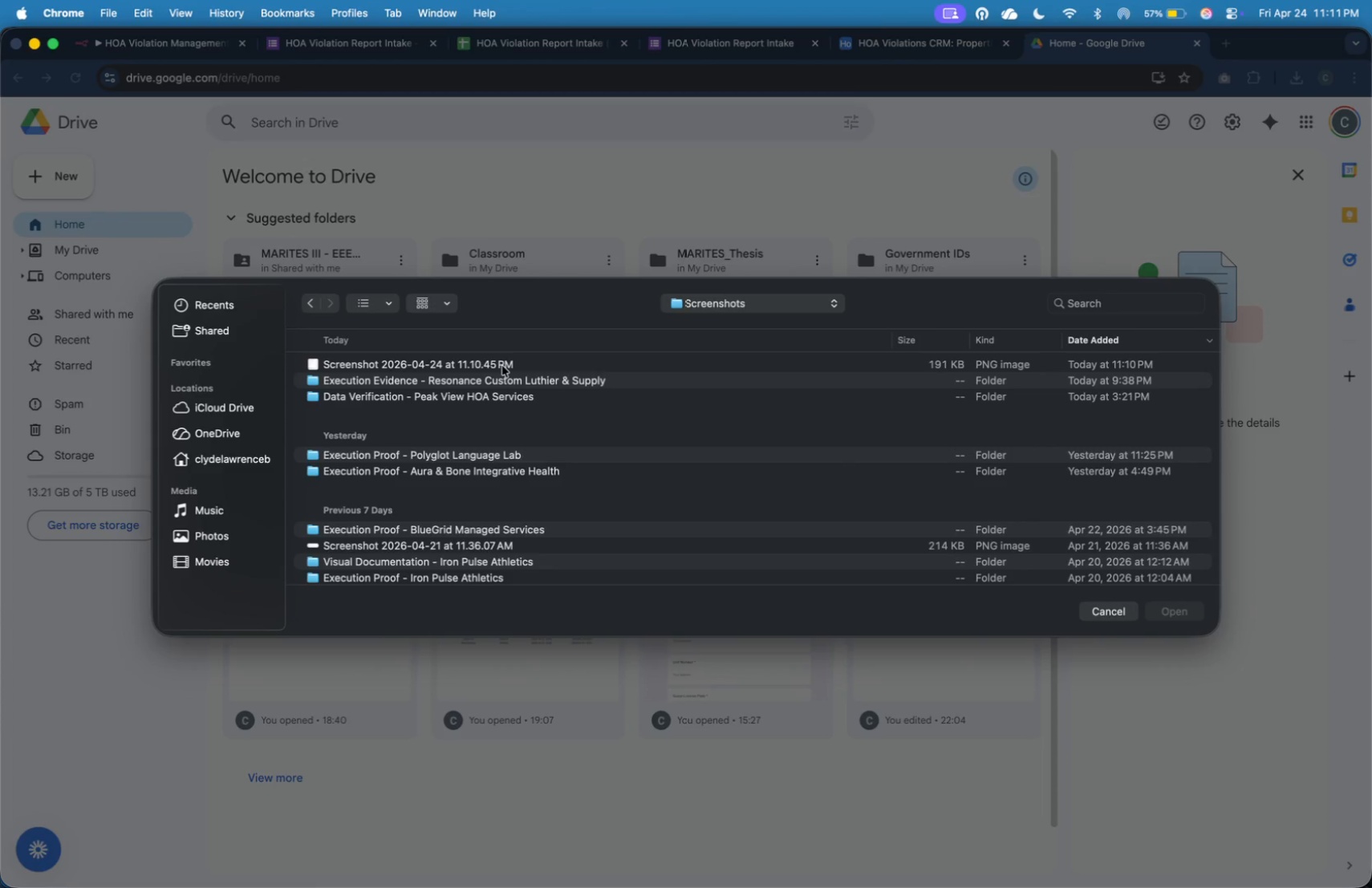 
double_click([502, 366])
 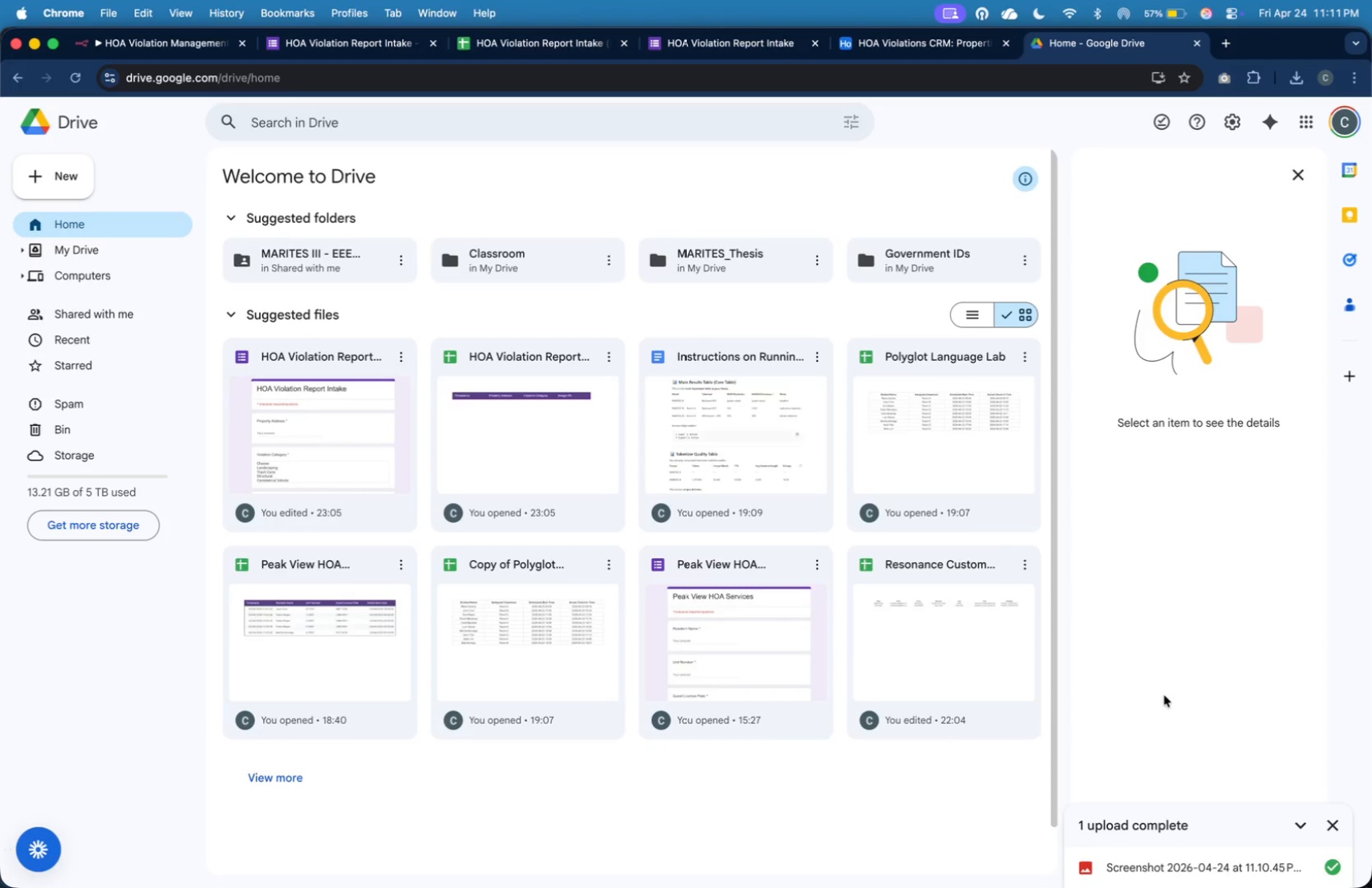 
wait(6.55)
 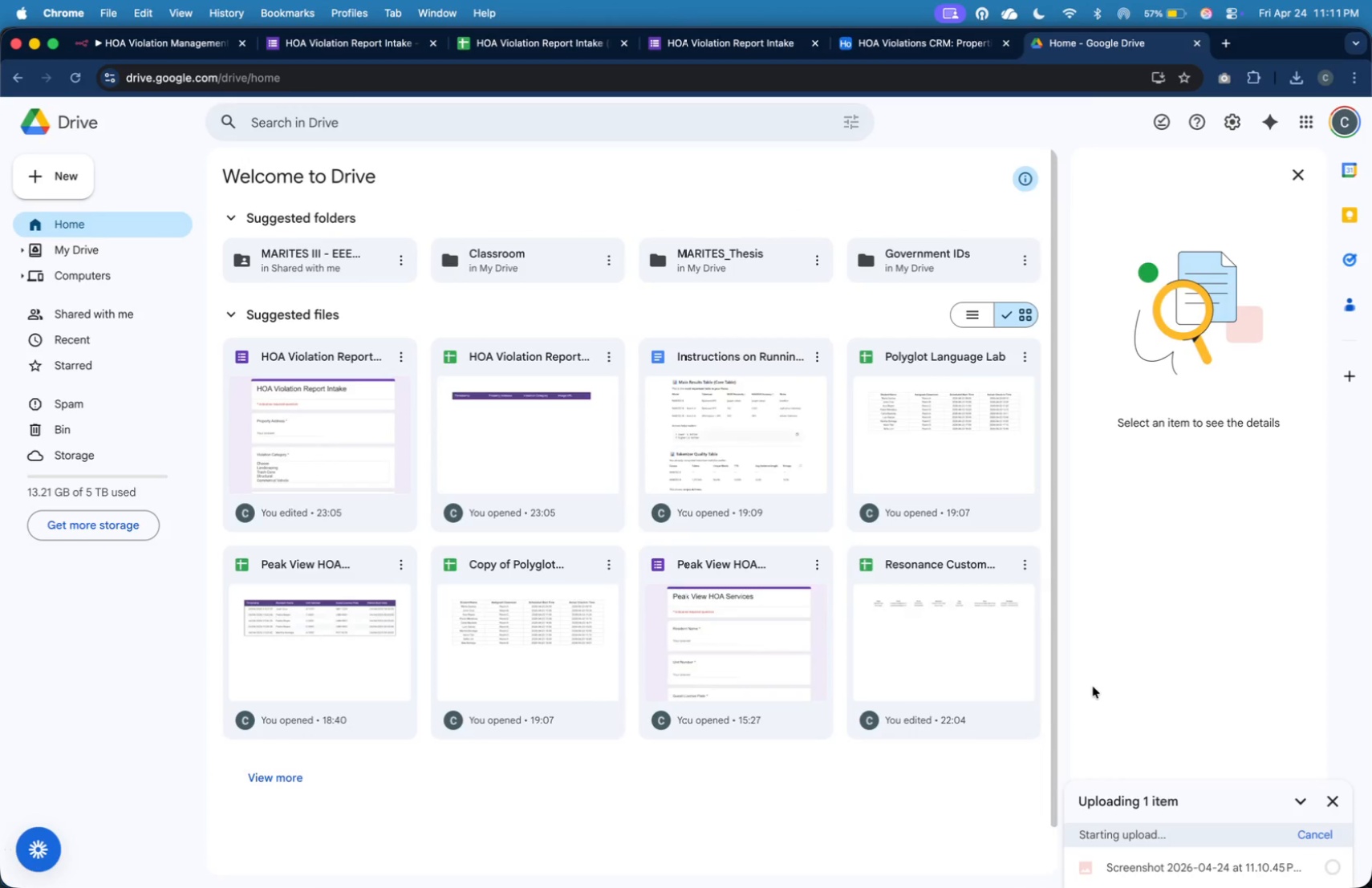 
left_click([1326, 865])
 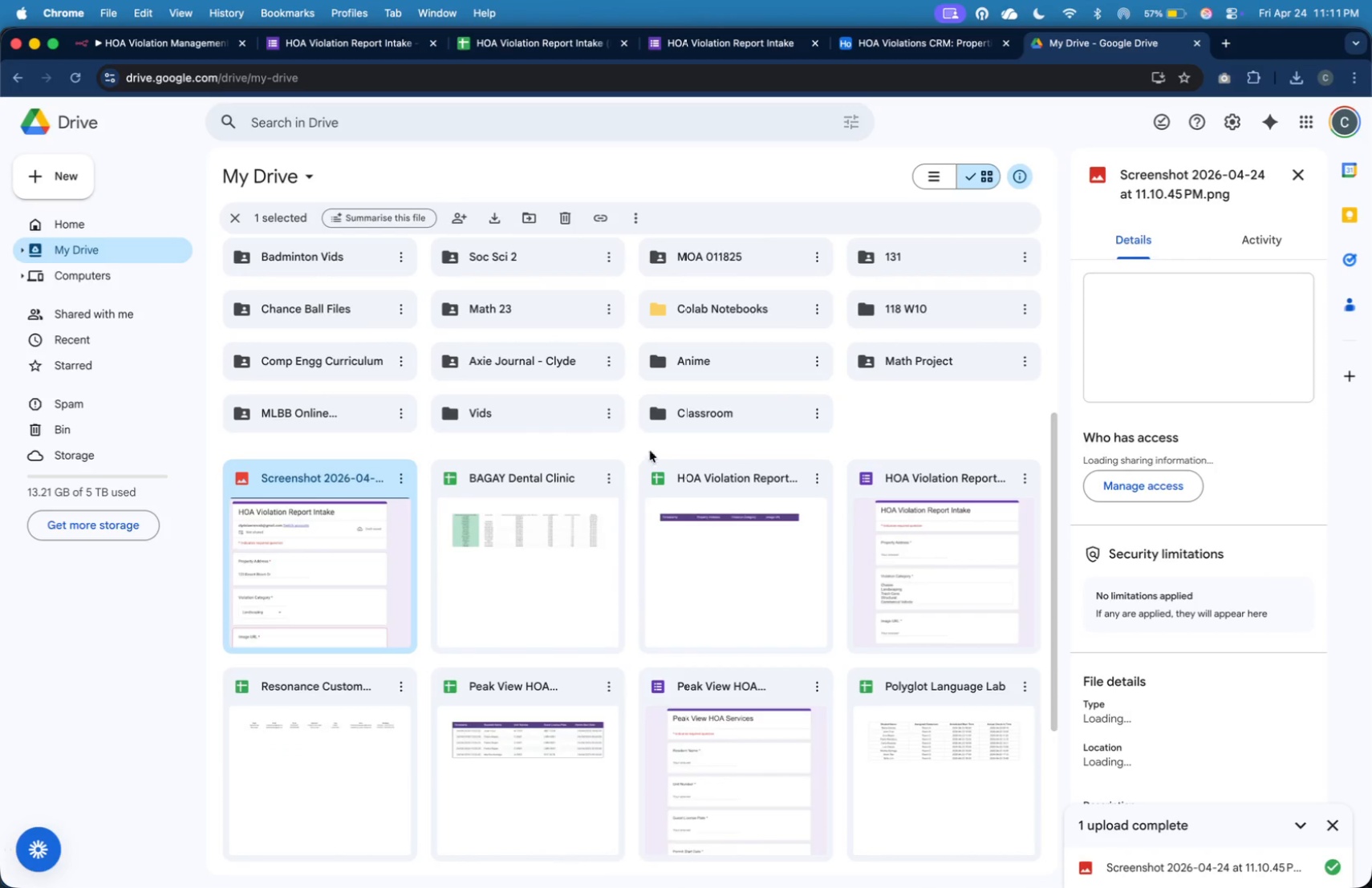 
left_click([412, 479])
 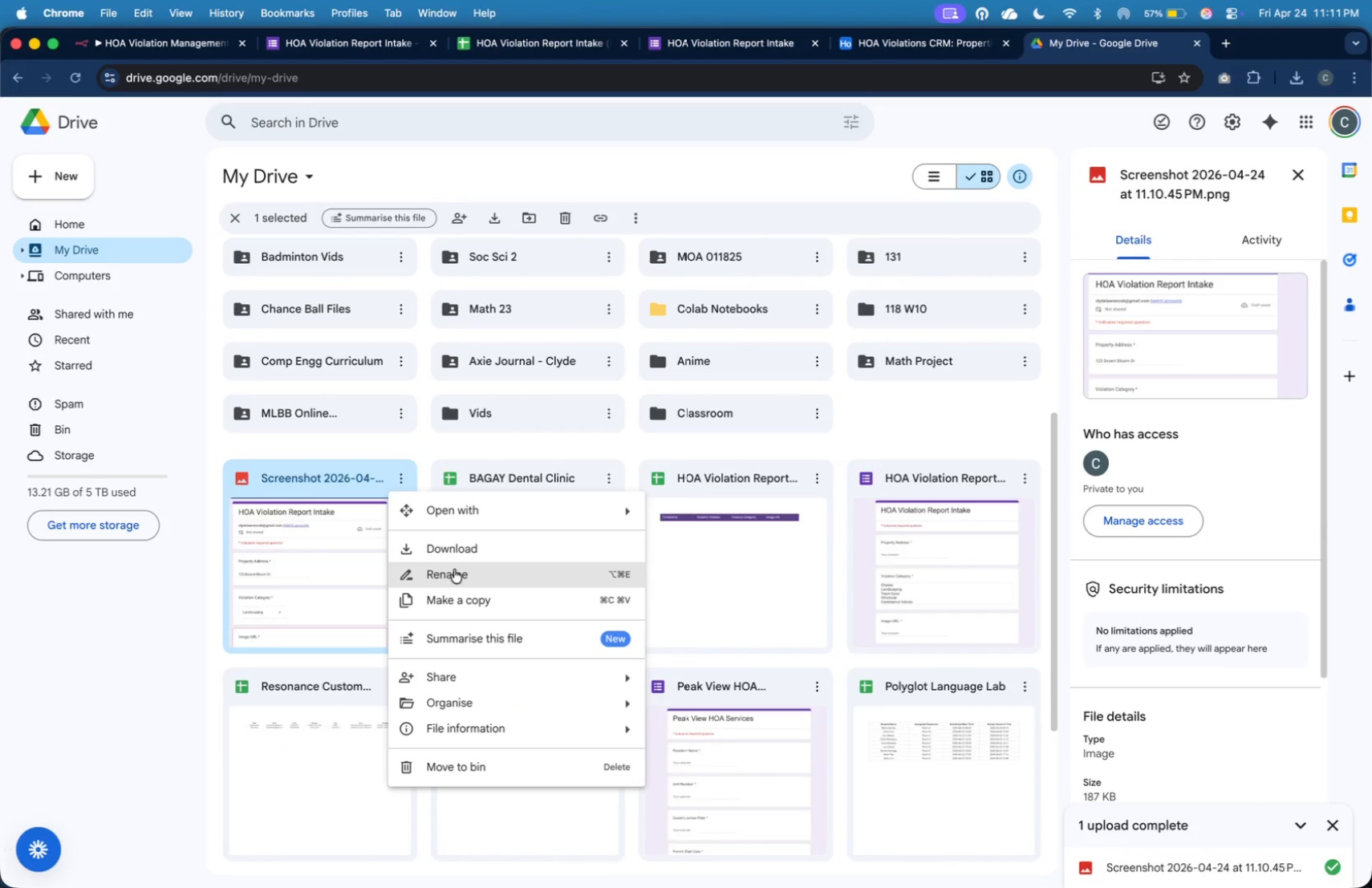 
mouse_move([522, 709])
 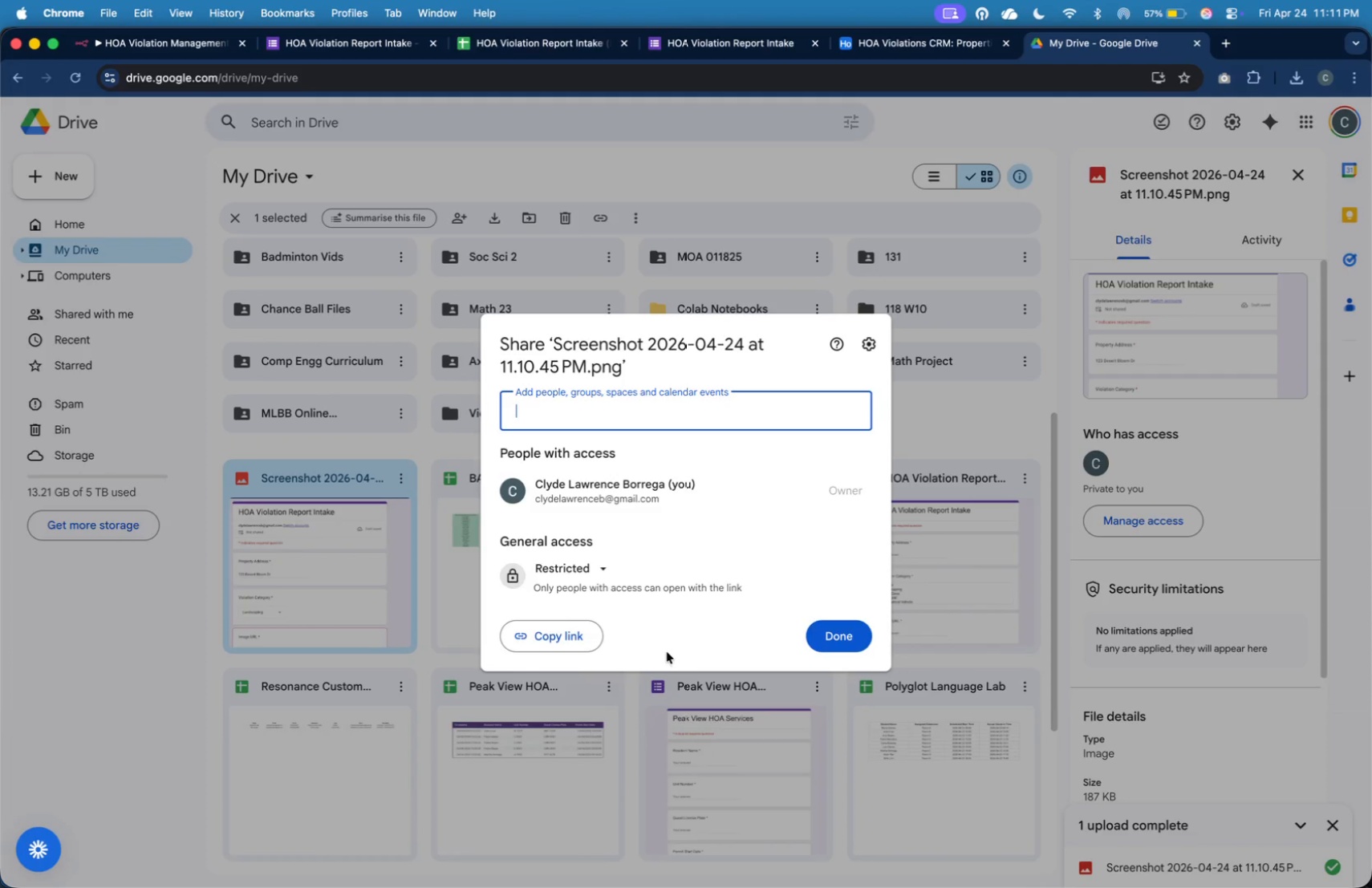 
left_click([582, 578])
 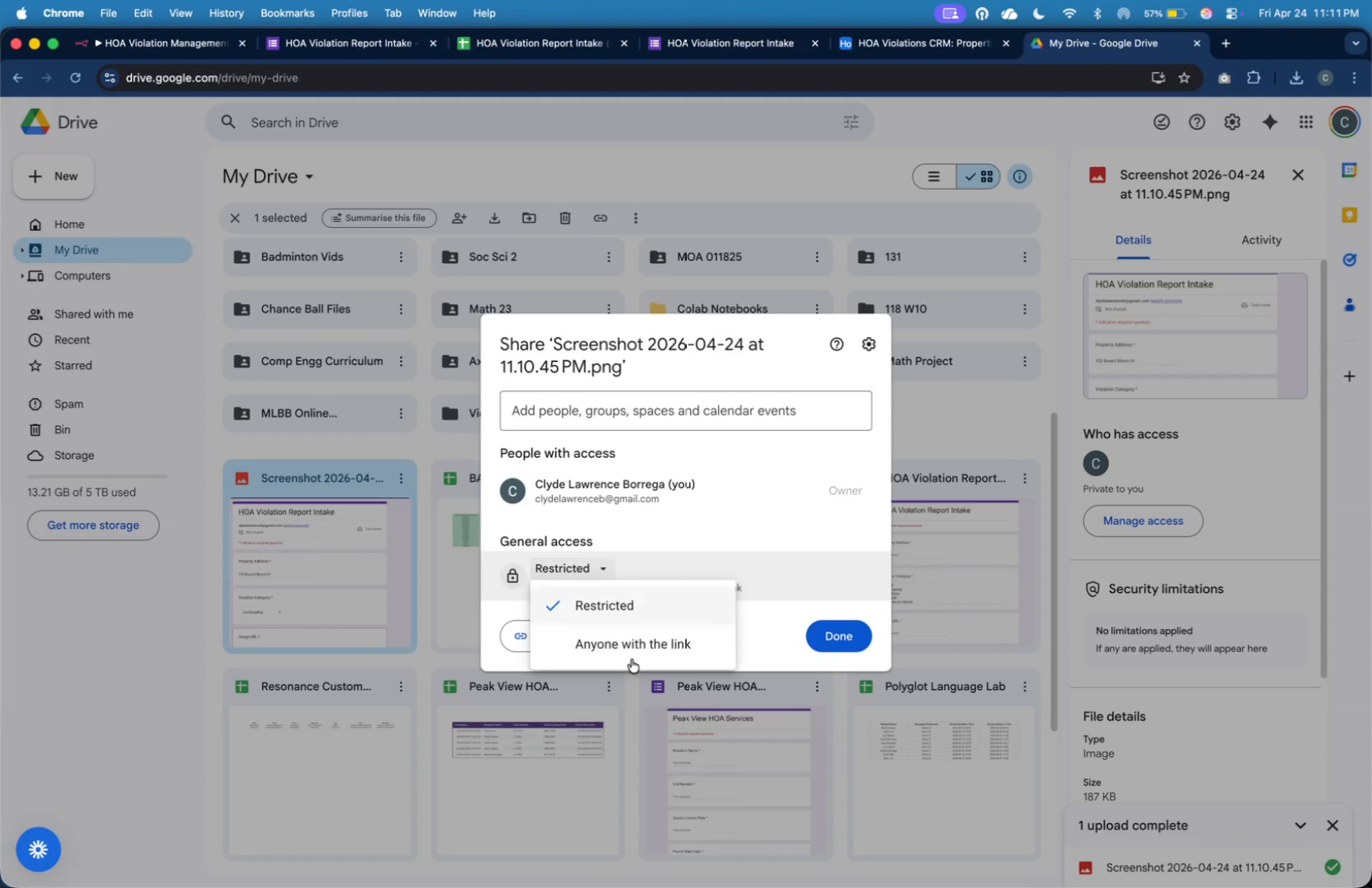 
left_click([632, 653])
 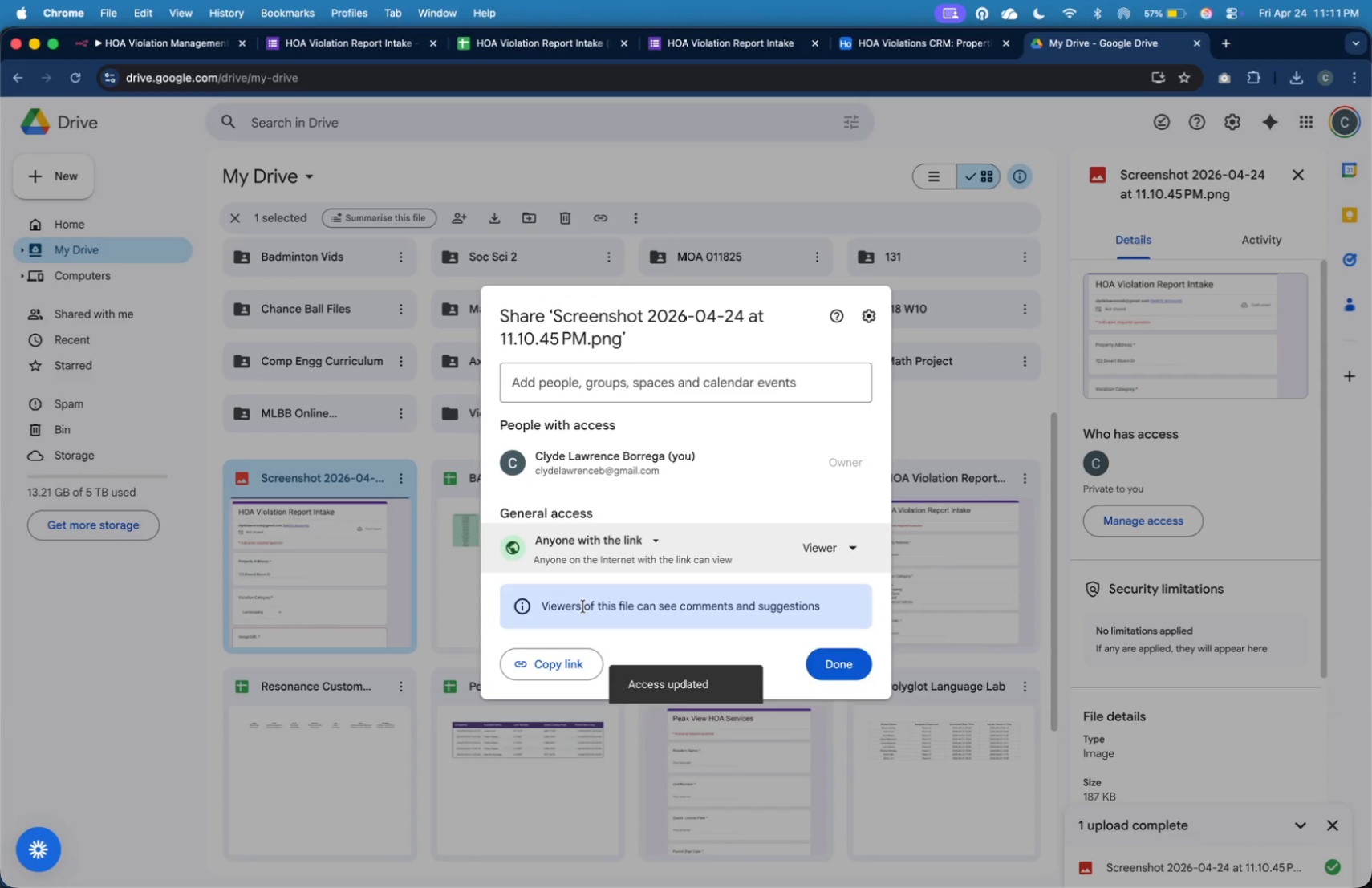 
left_click([573, 669])
 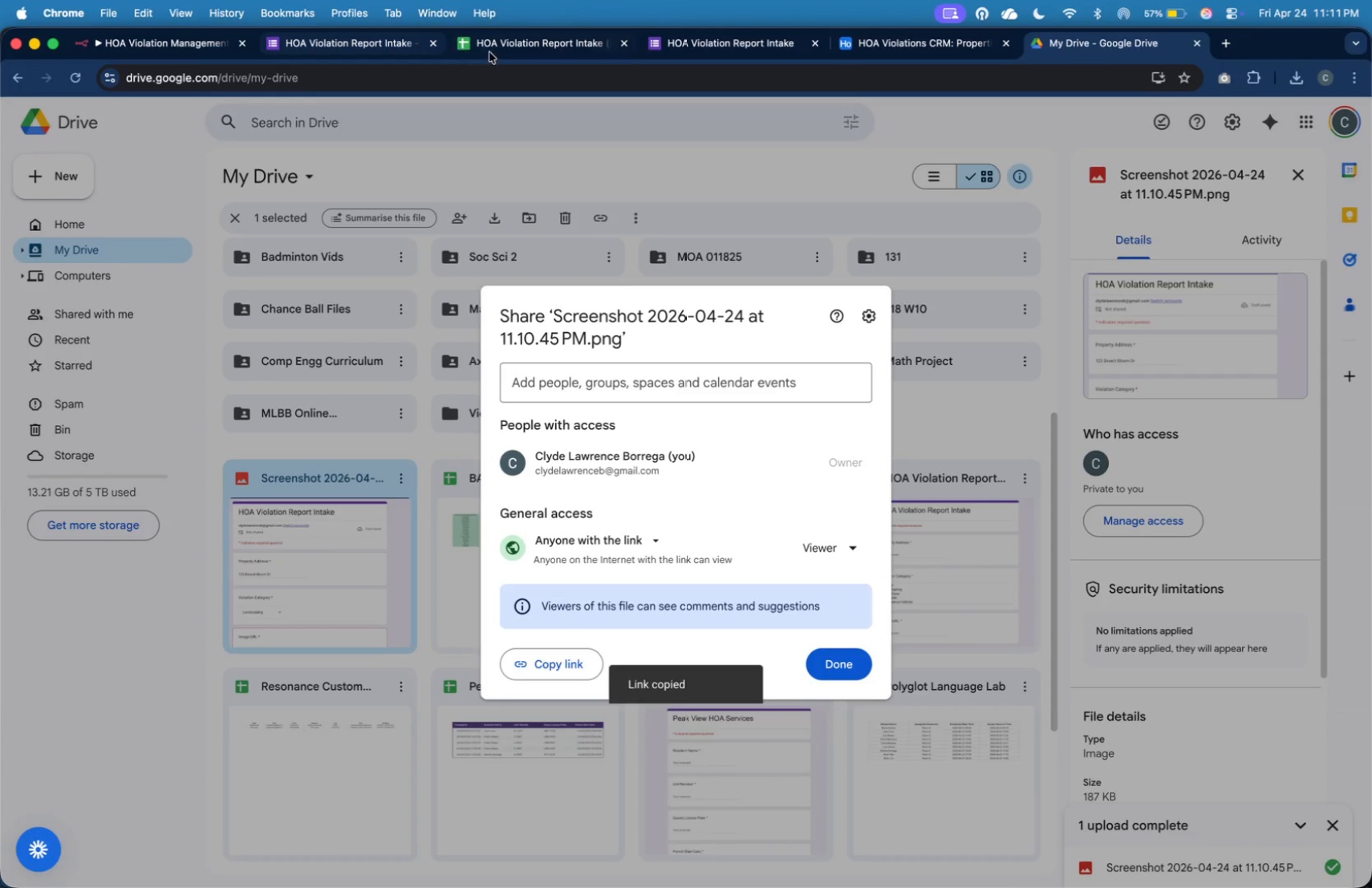 
left_click([659, 47])
 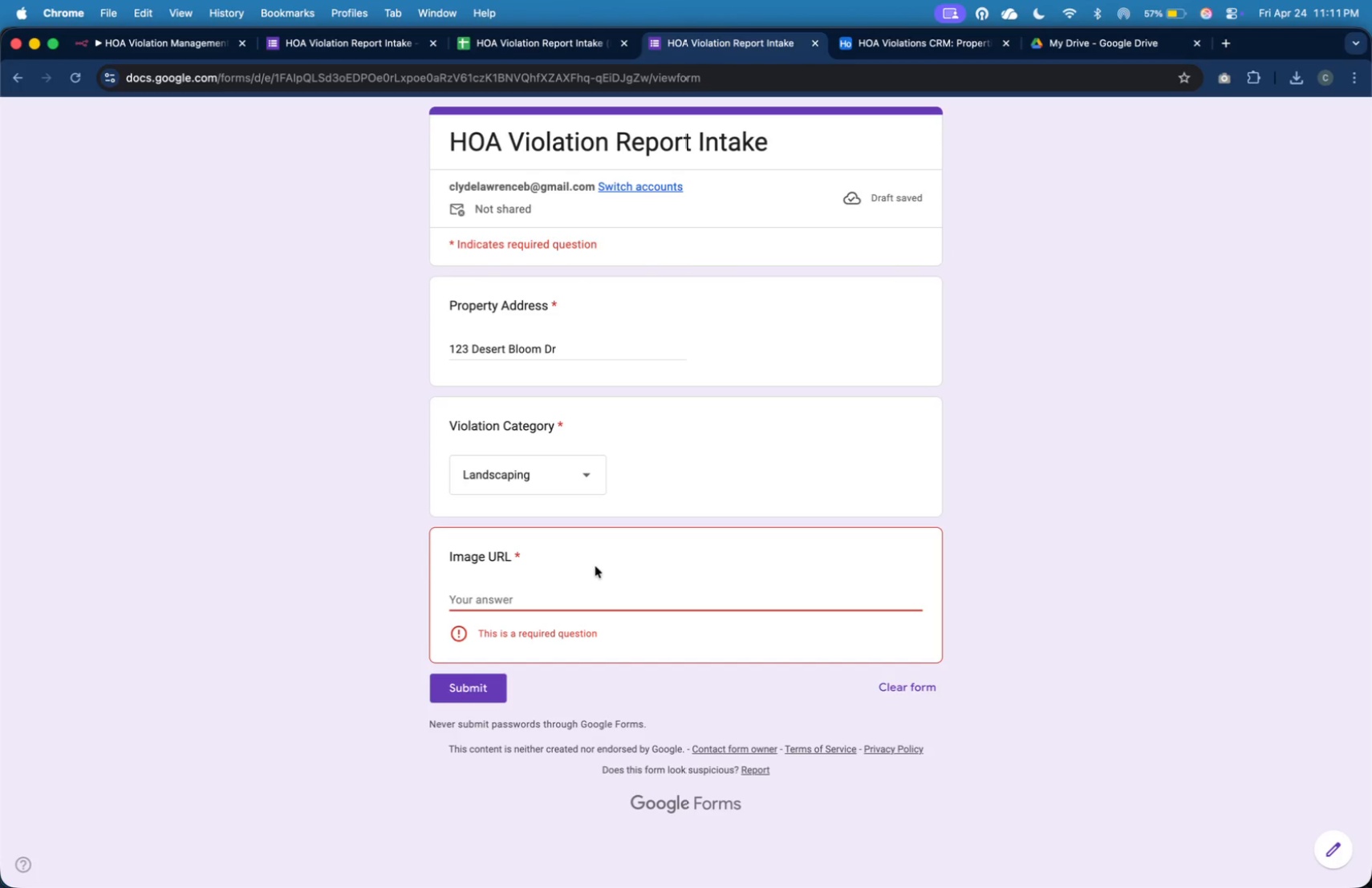 
left_click([592, 588])
 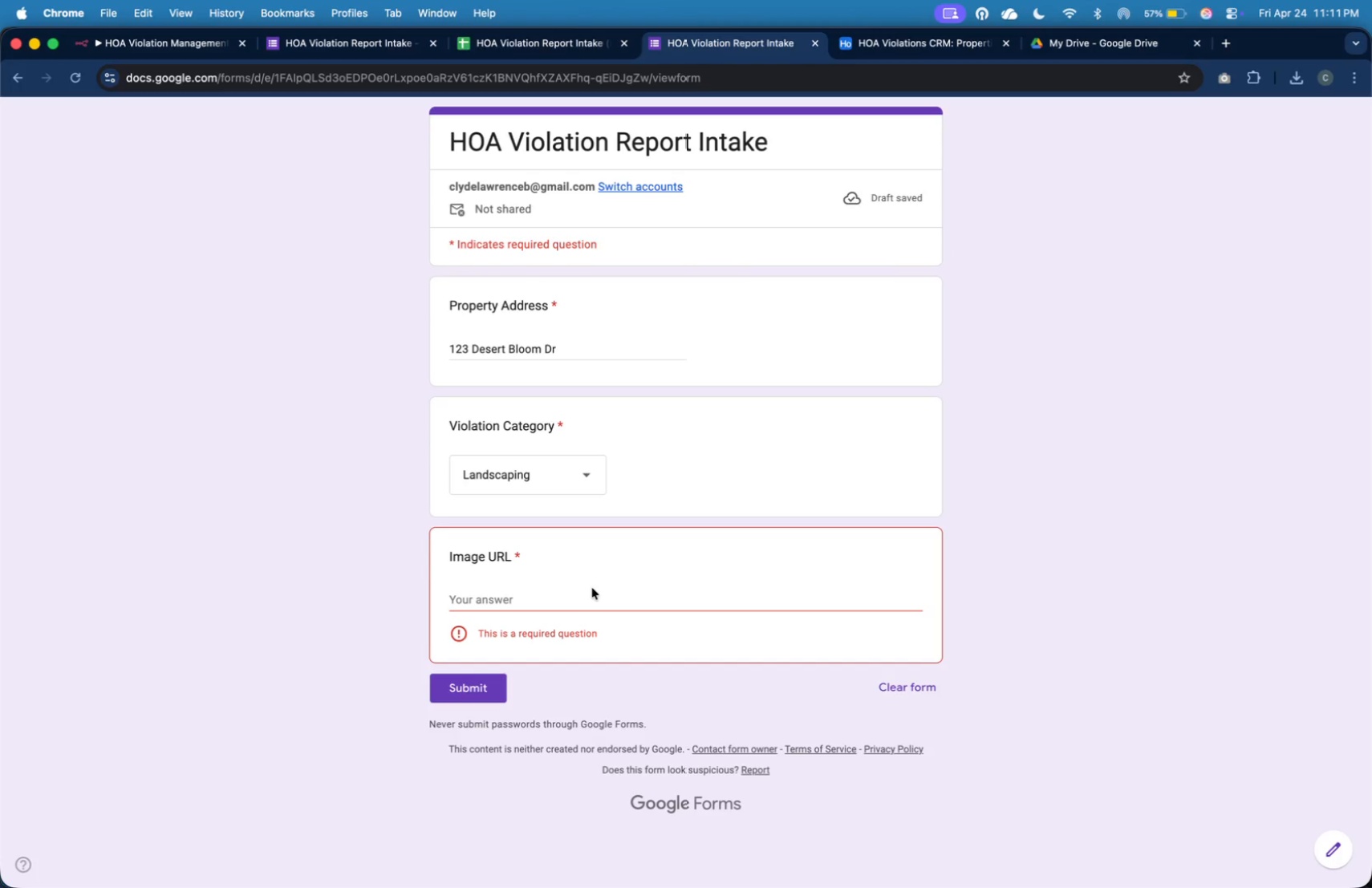 
key(Meta+V)
 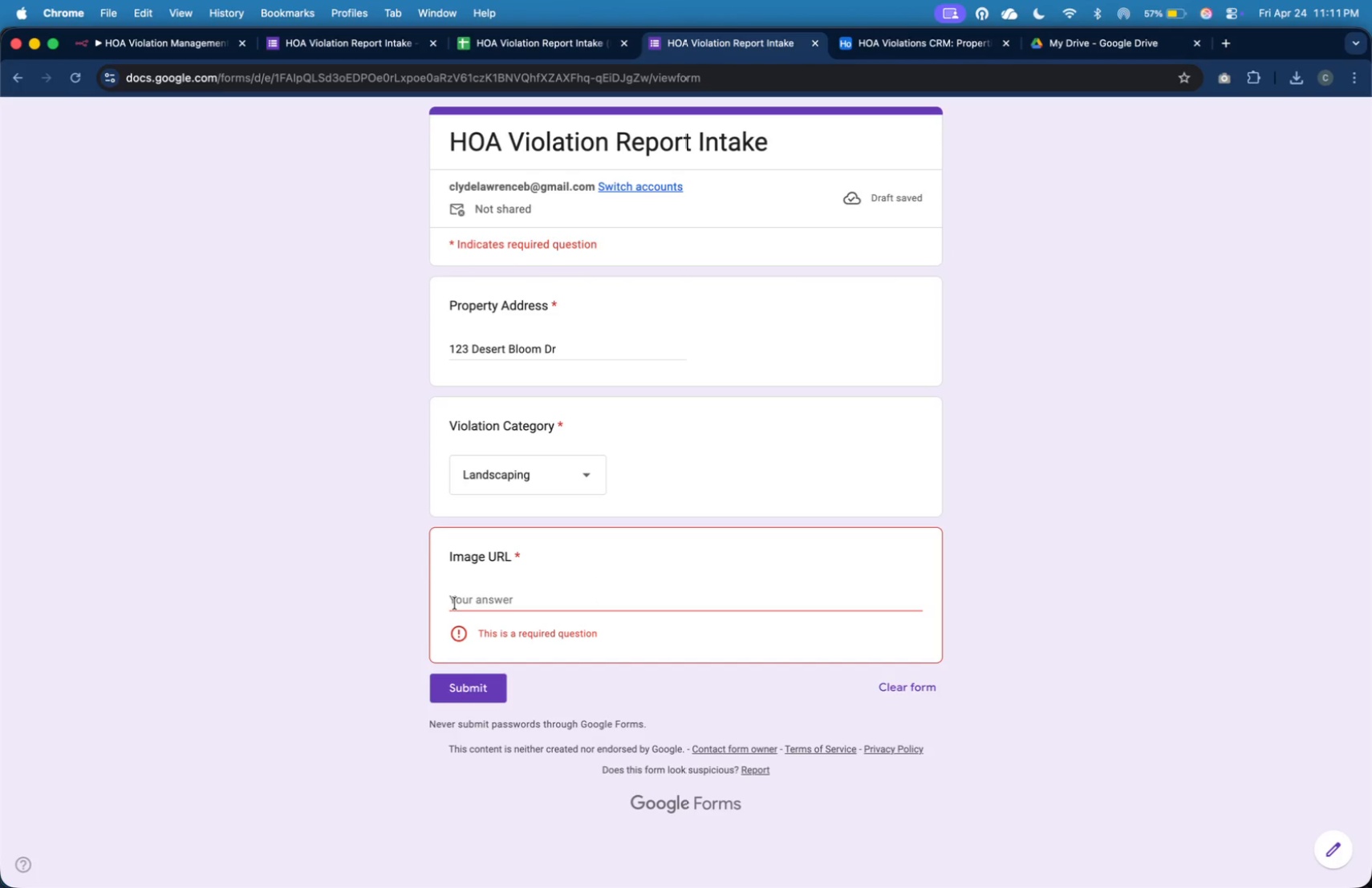 
left_click([454, 599])
 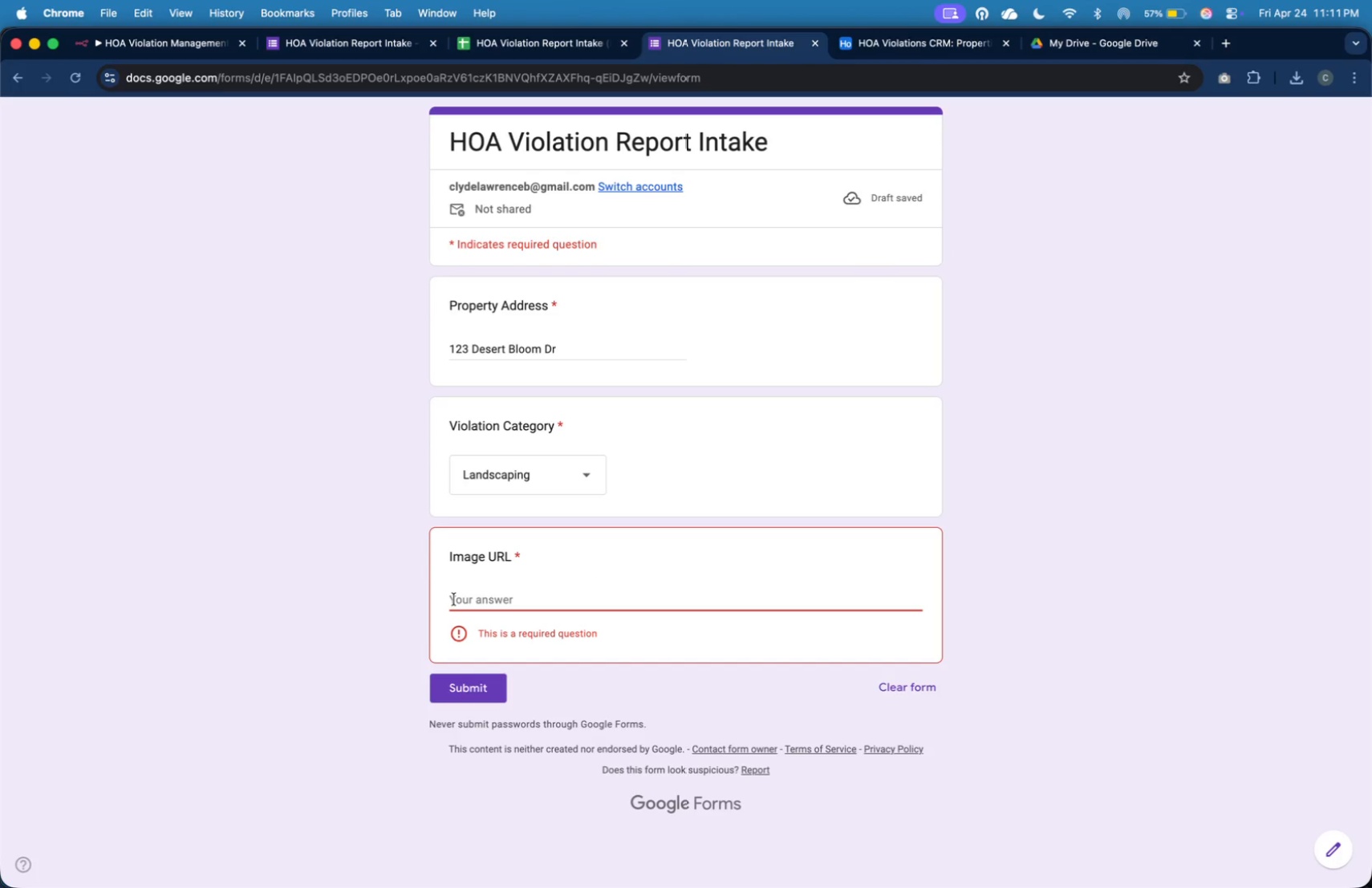 
key(Meta+V)
 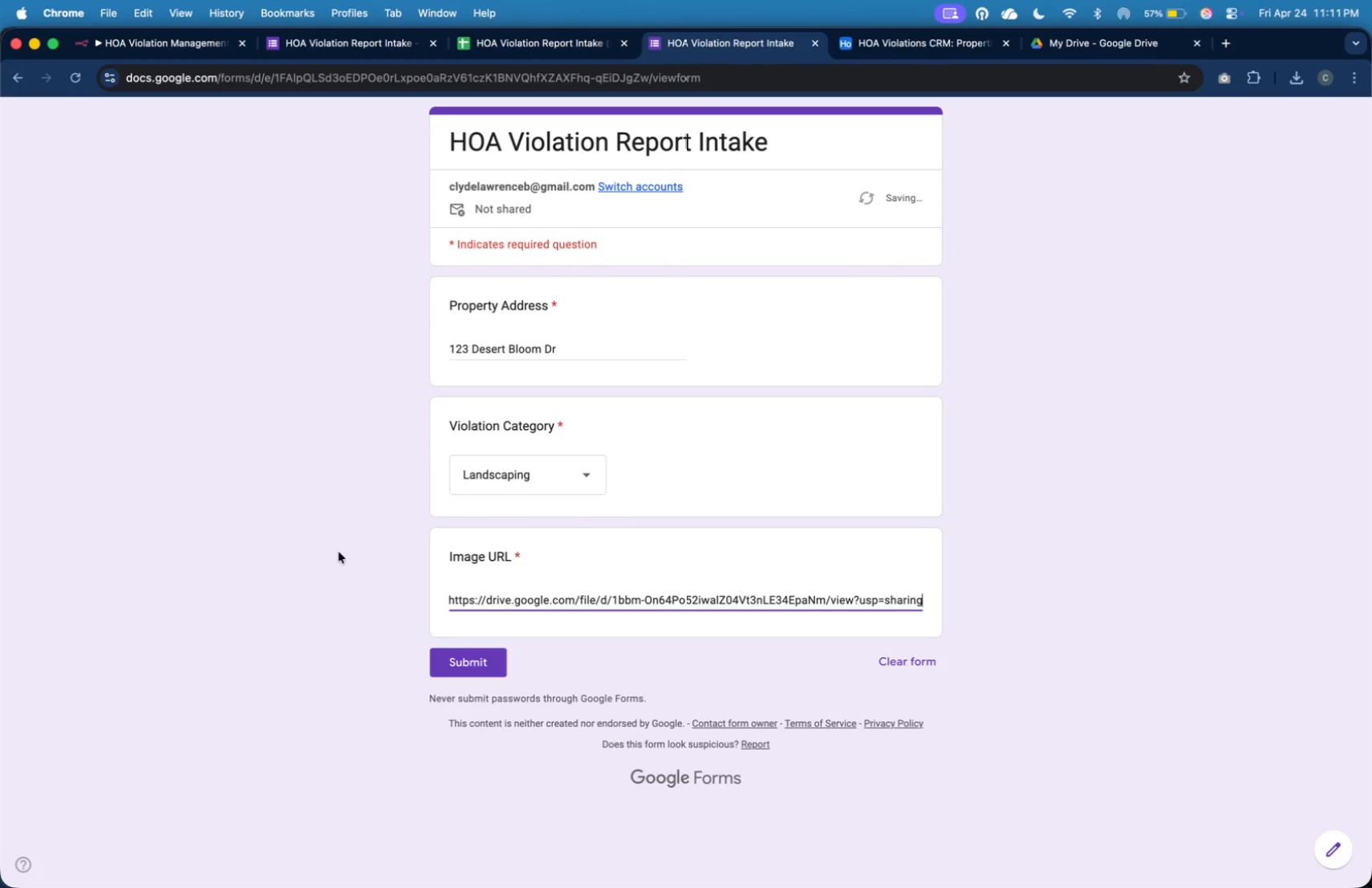 
left_click([339, 552])
 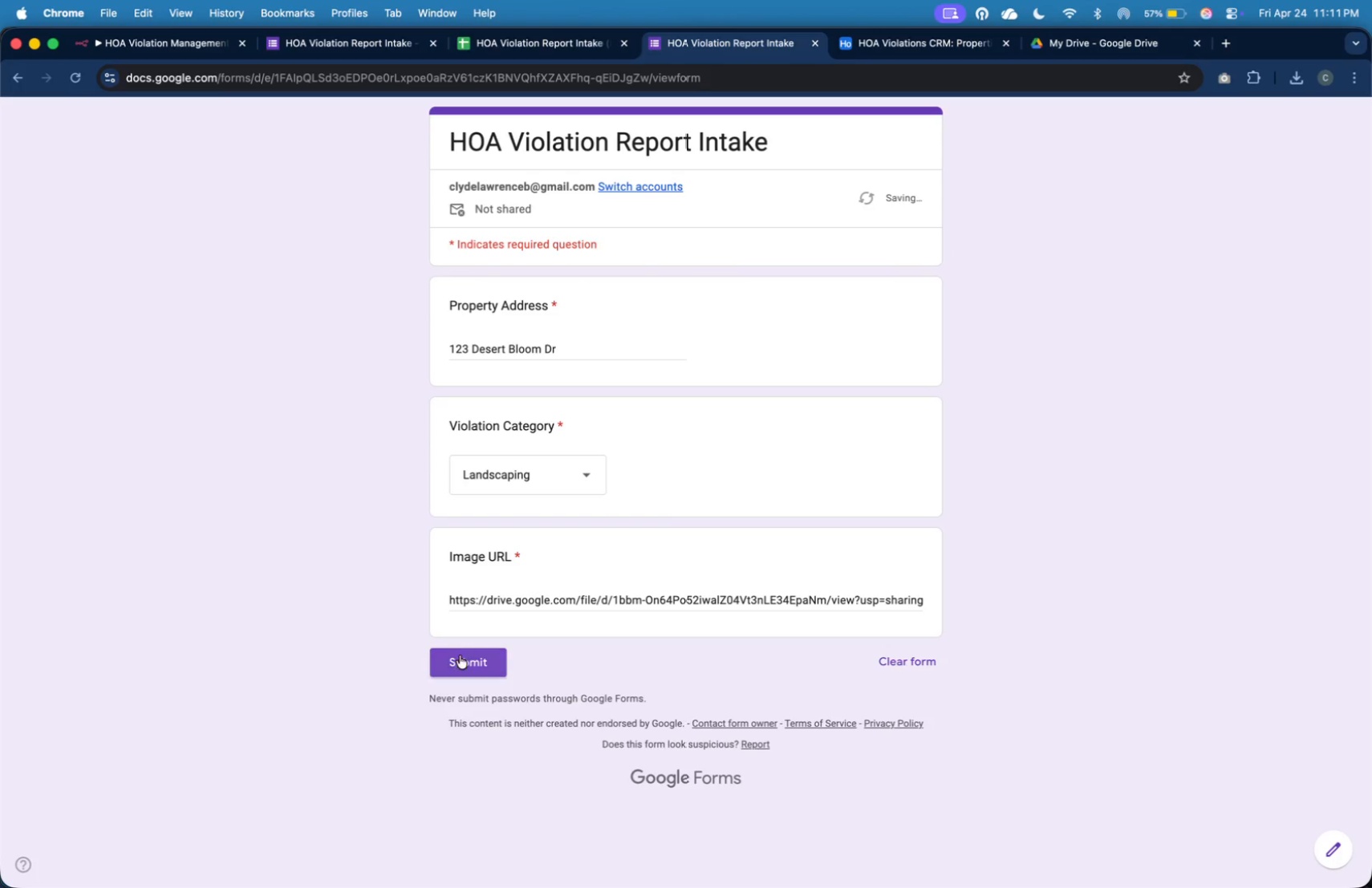 
left_click([461, 657])
 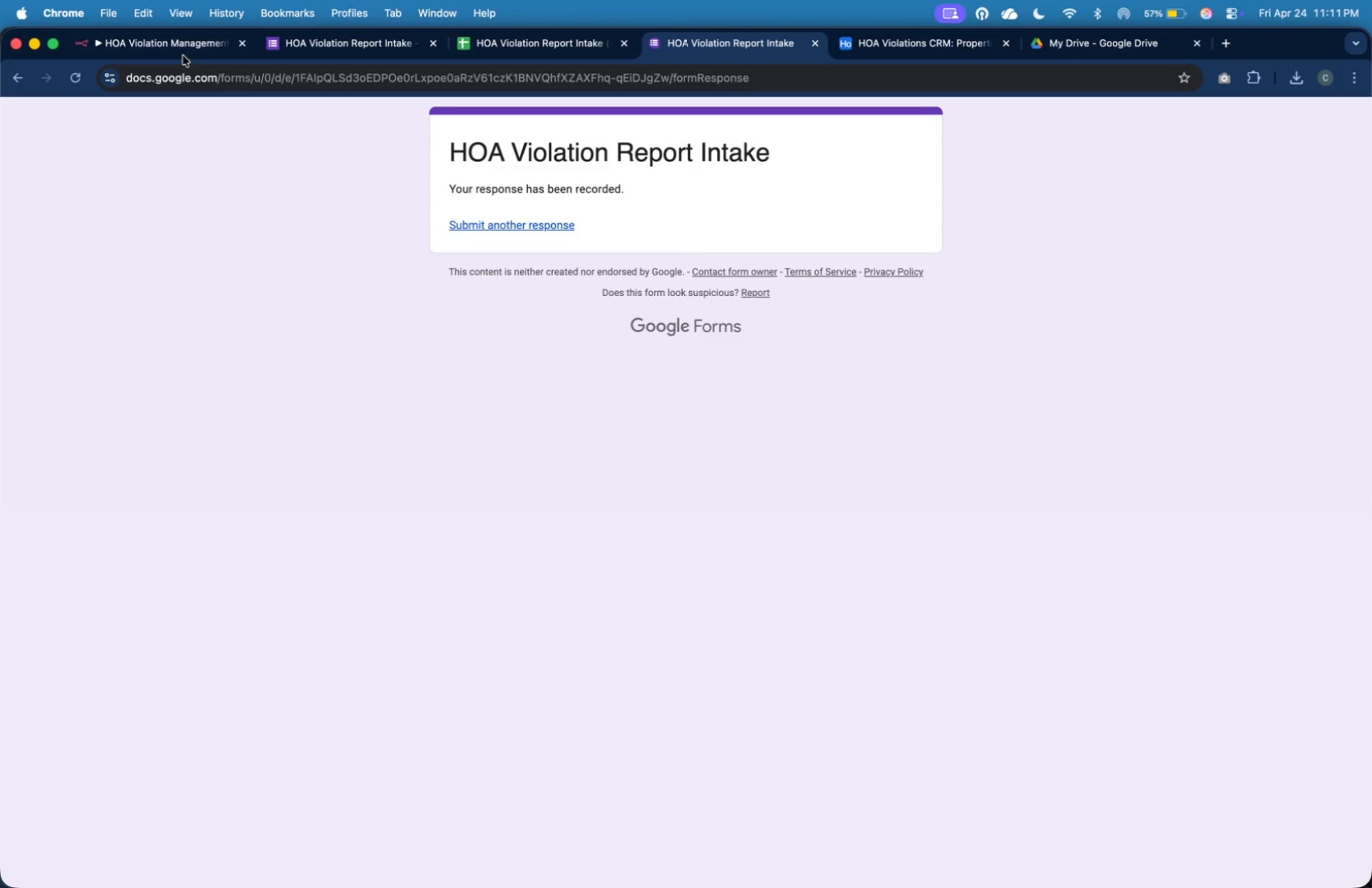 
left_click([177, 45])
 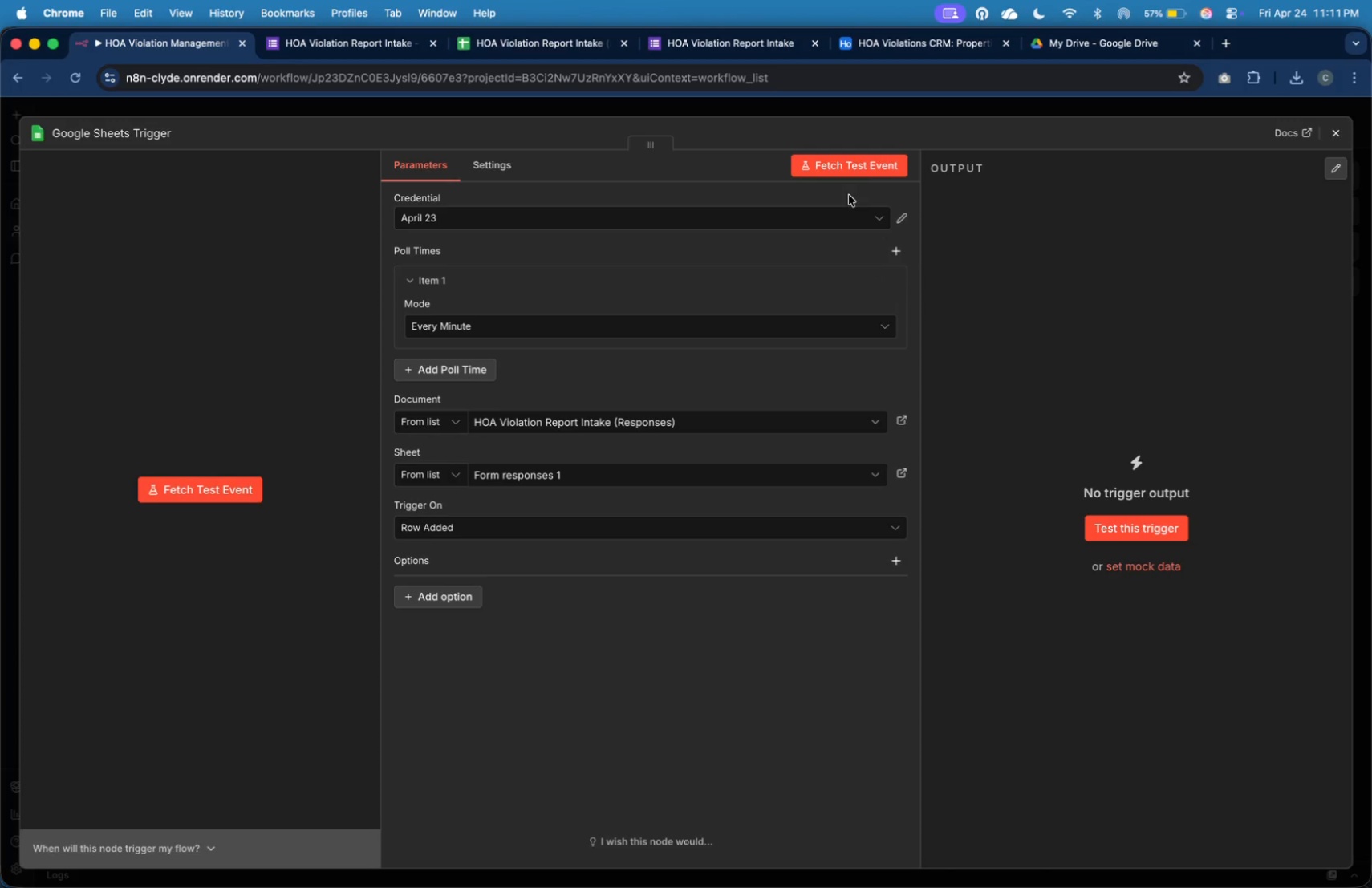 
left_click([867, 170])
 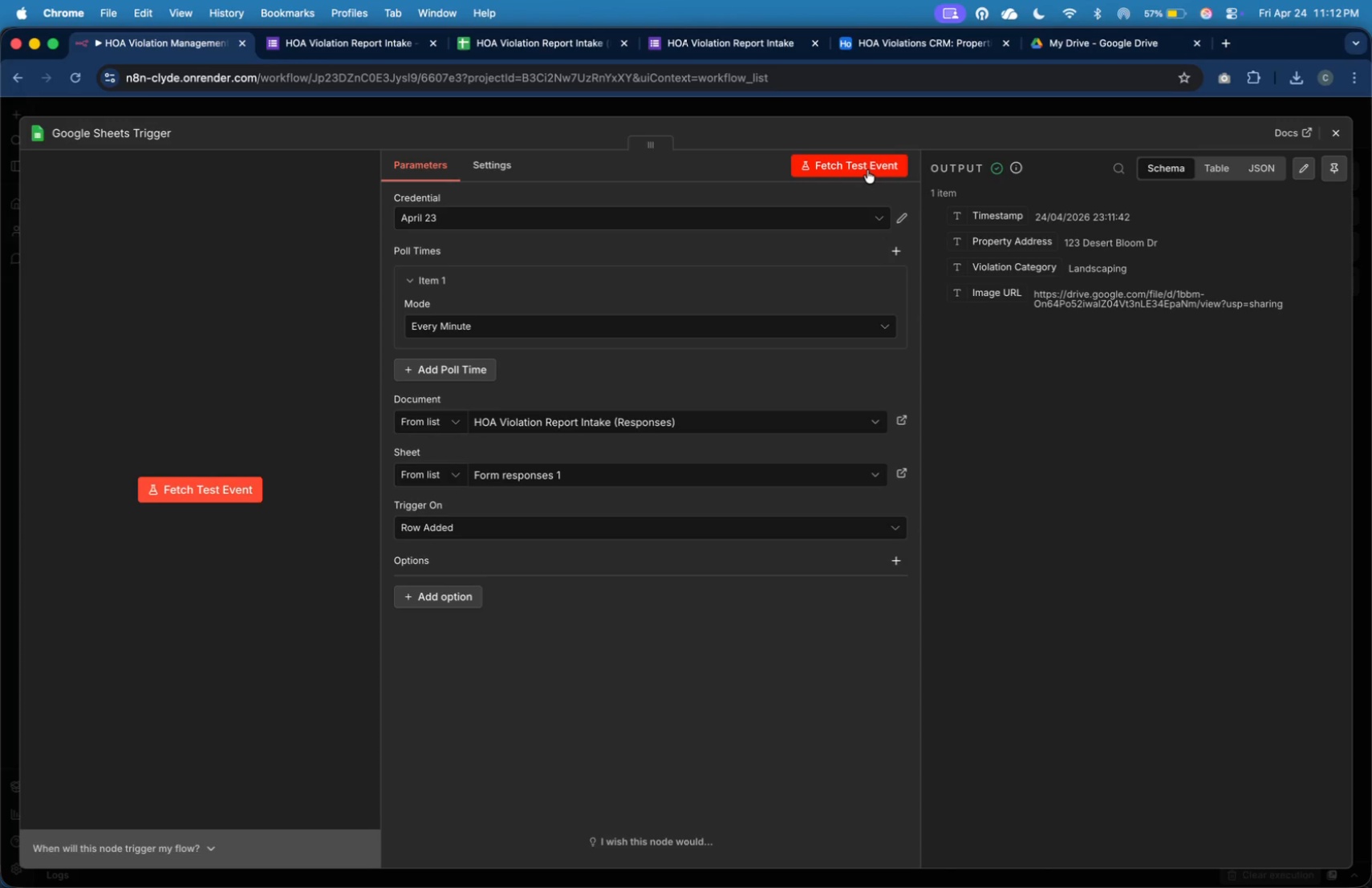 
wait(27.33)
 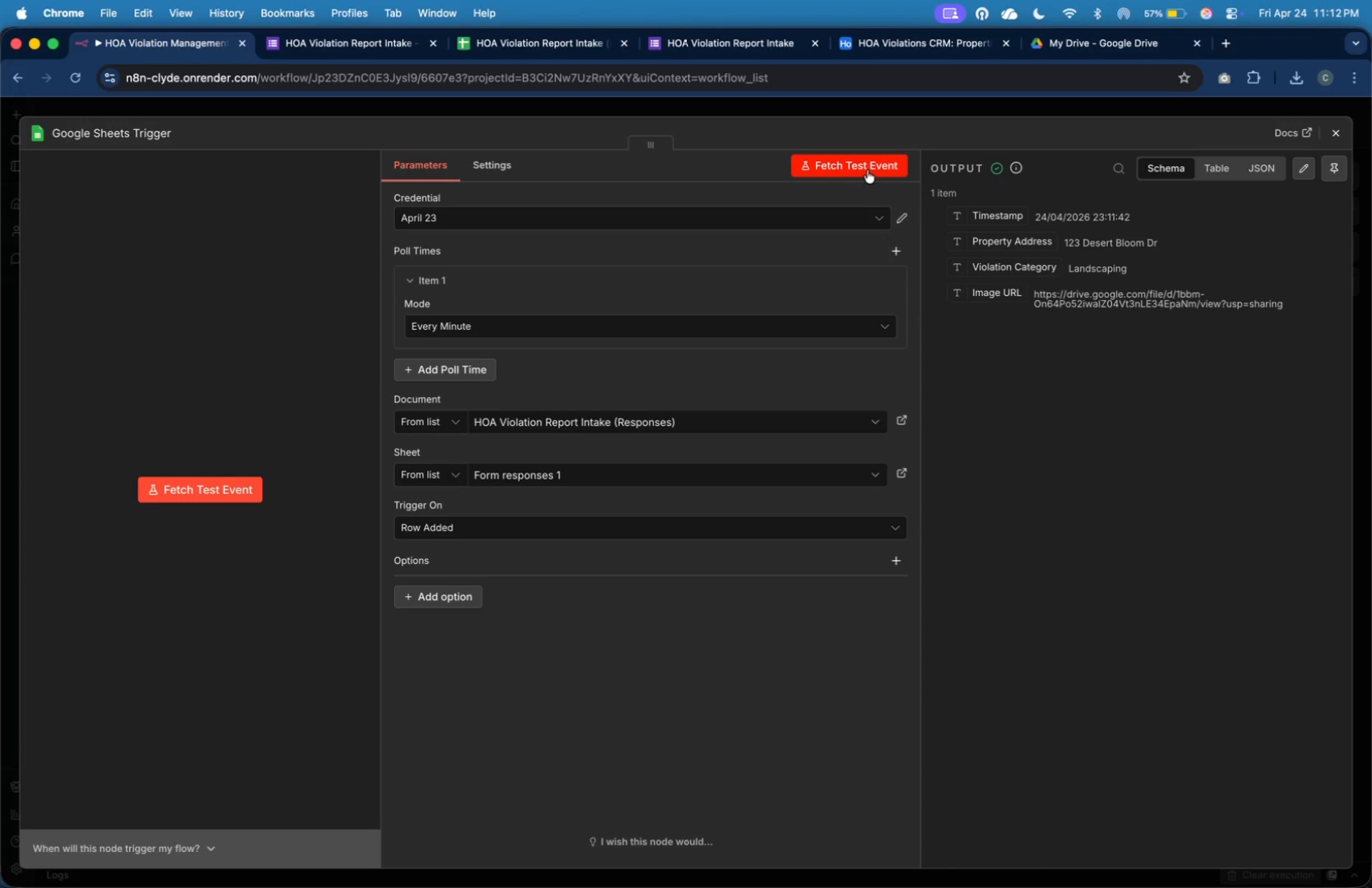 
left_click([862, 44])
 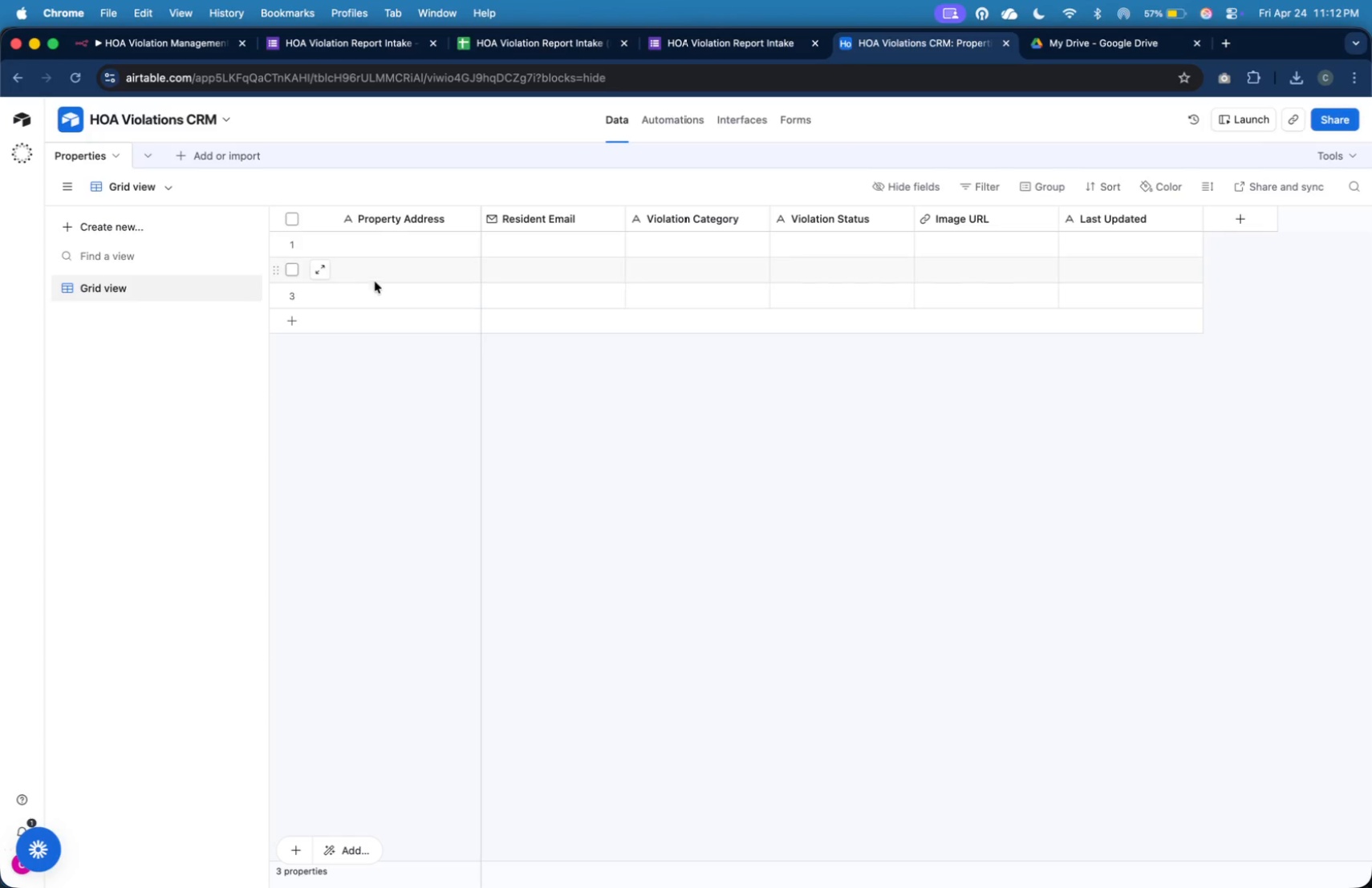 
left_click([398, 249])
 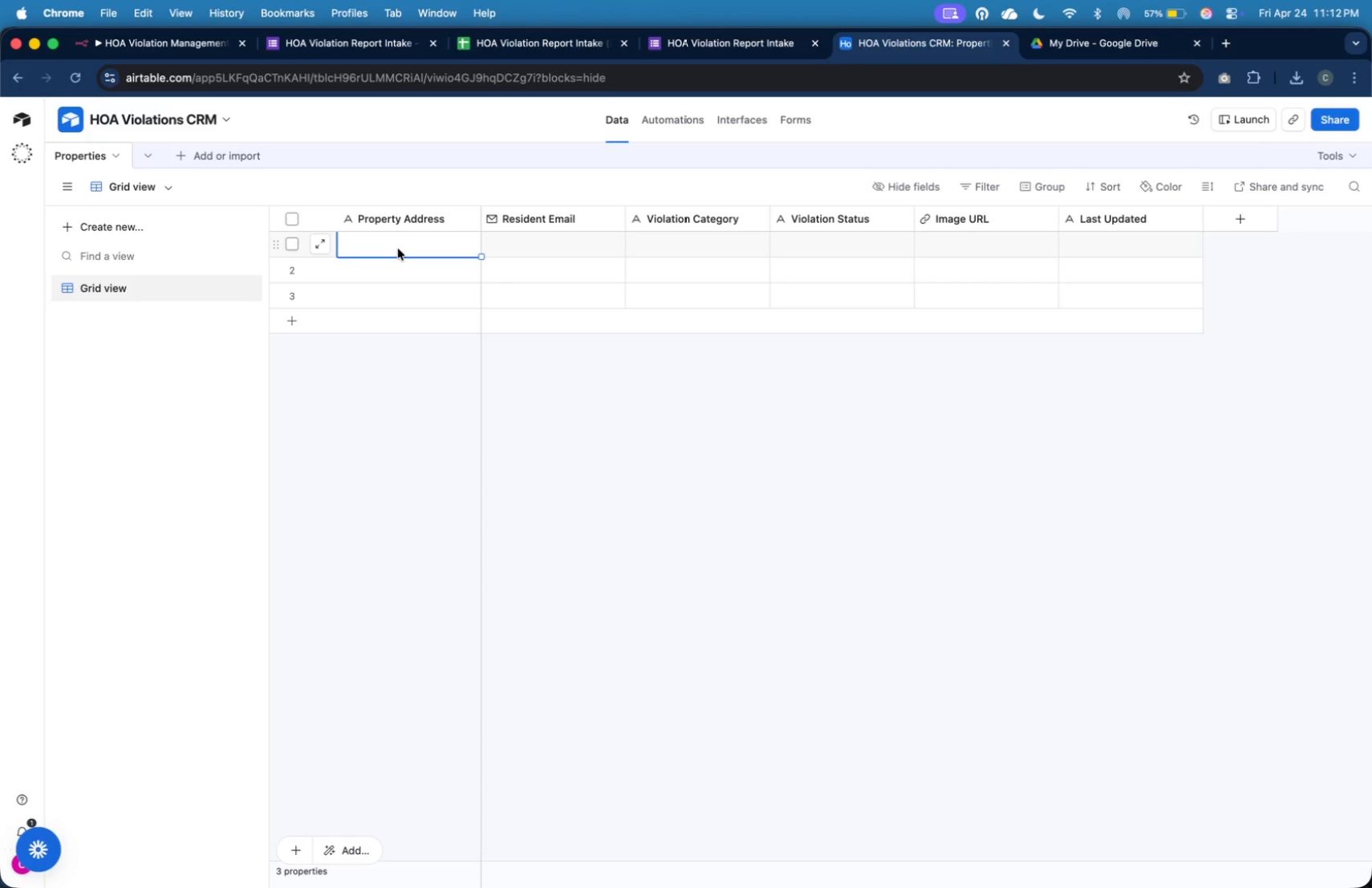 
key(Meta+Tab)